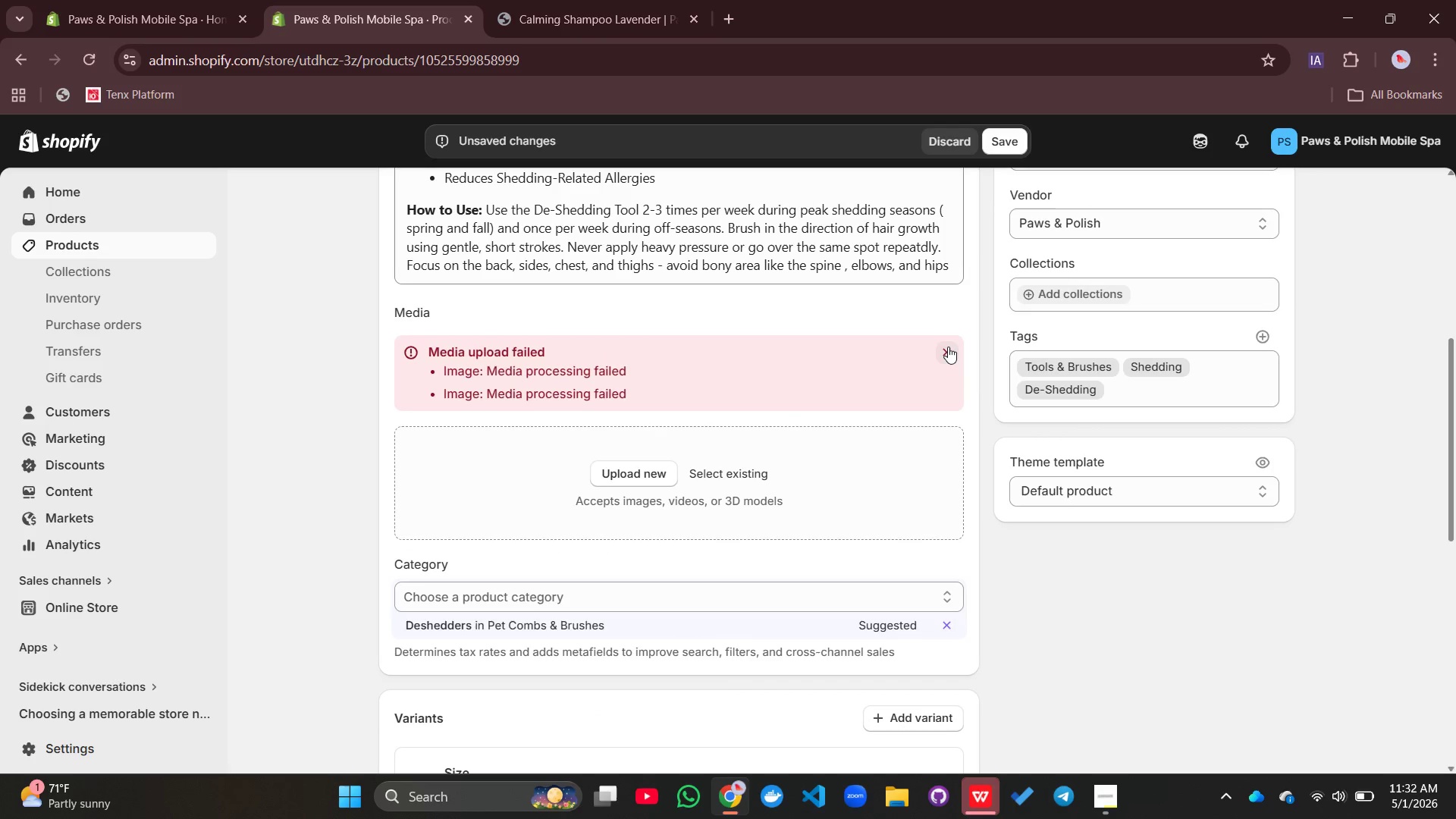 
left_click([948, 347])
 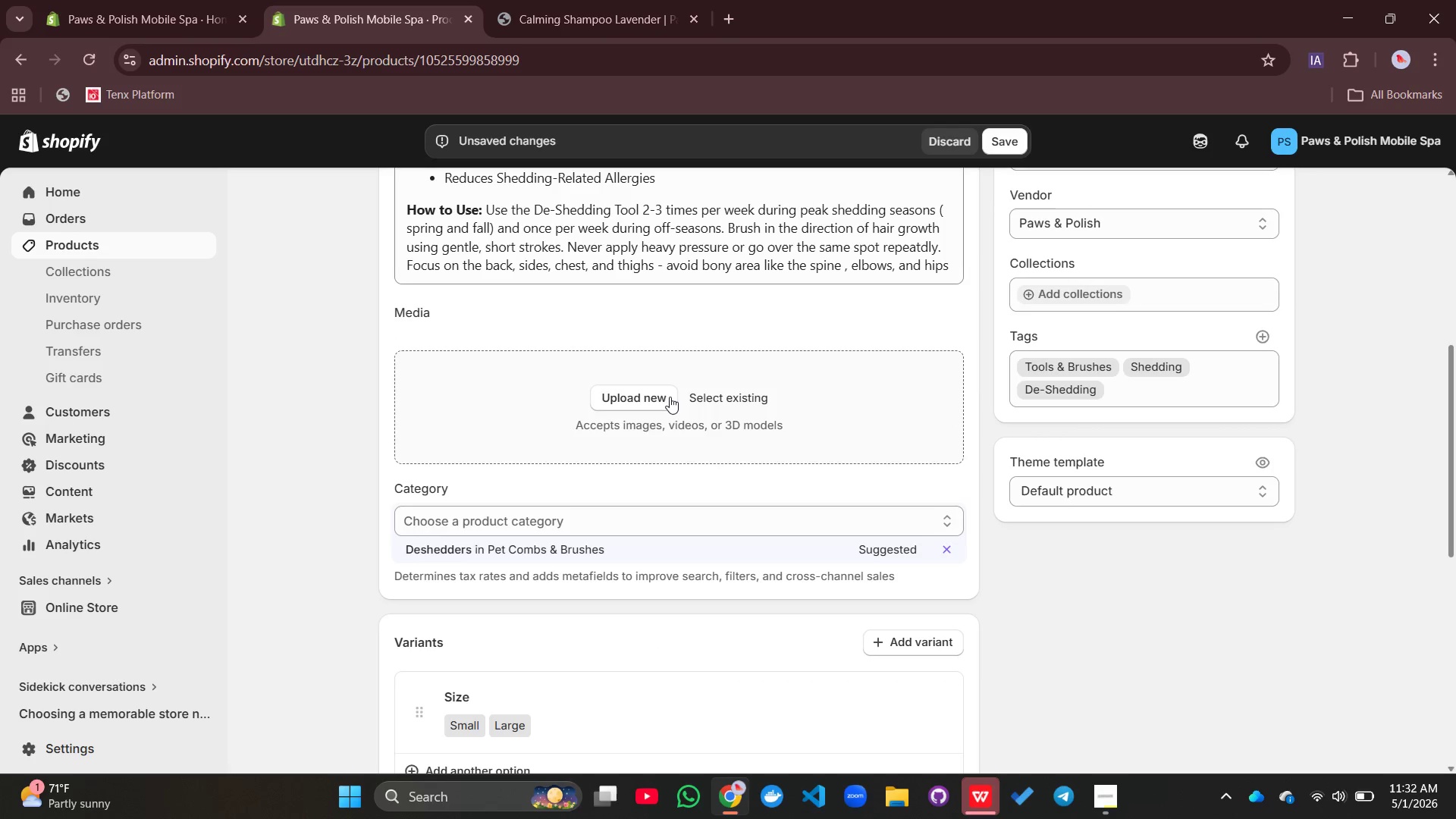 
left_click([662, 397])
 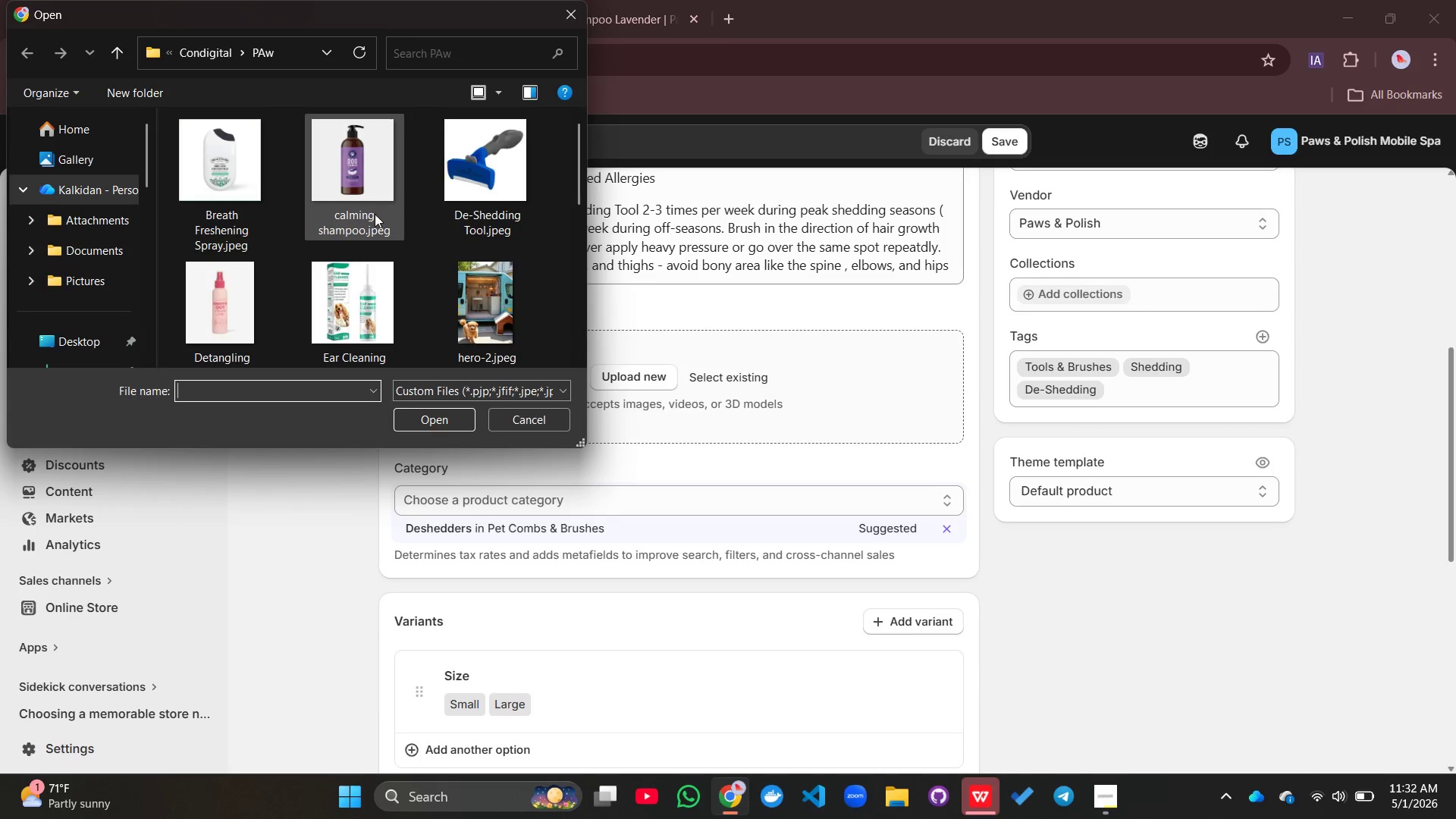 
left_click([443, 182])
 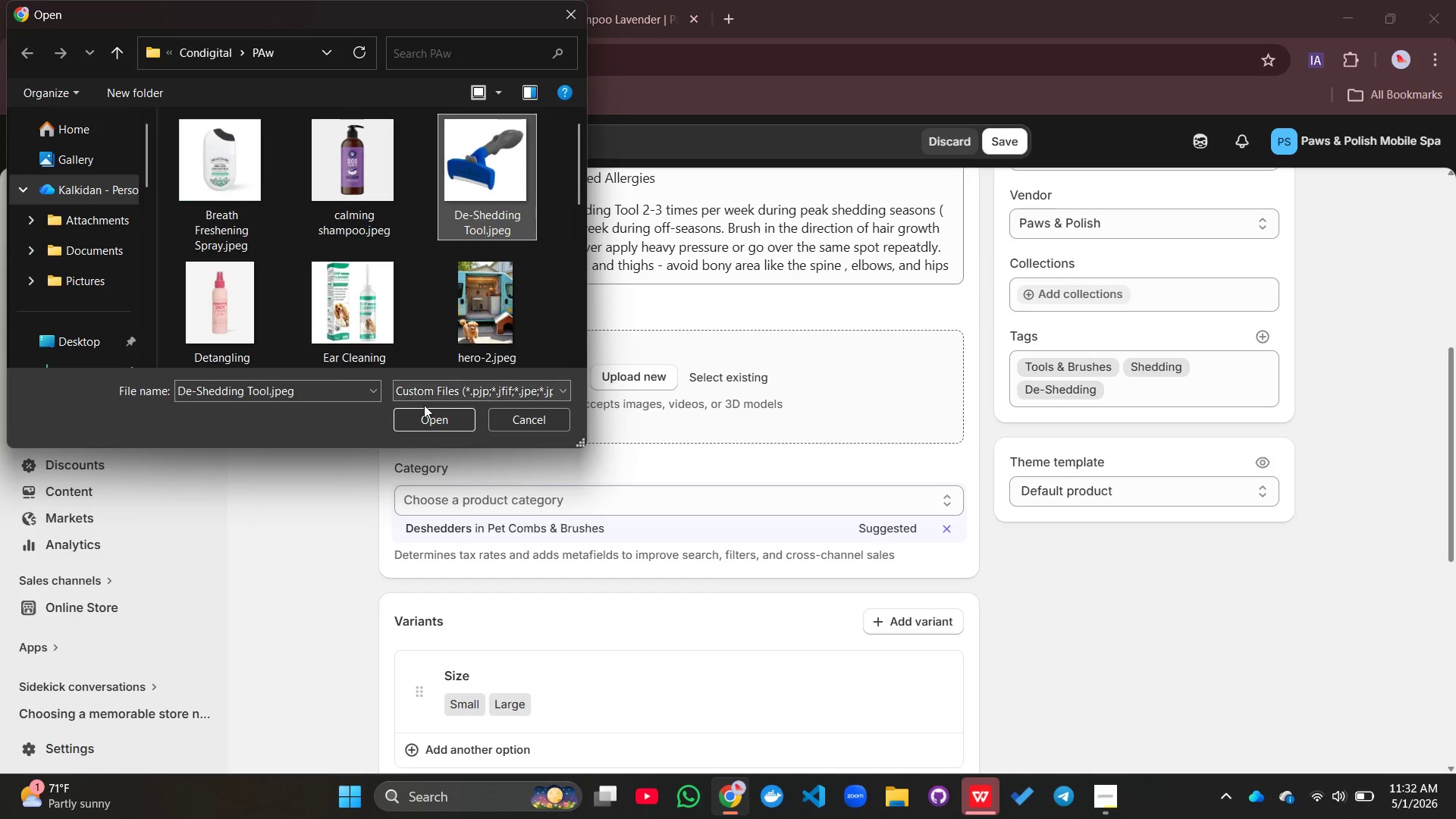 
left_click([422, 414])
 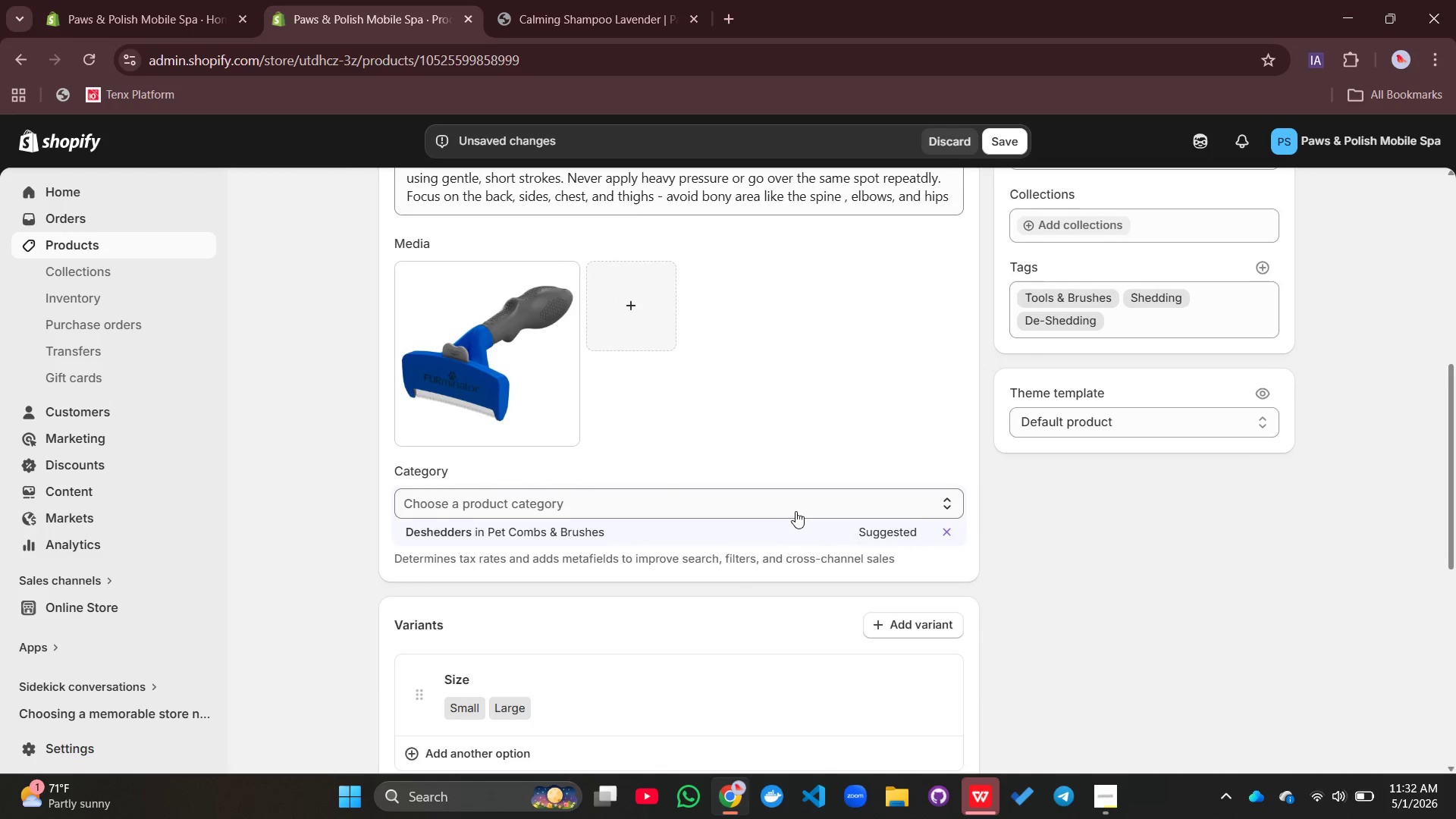 
wait(11.94)
 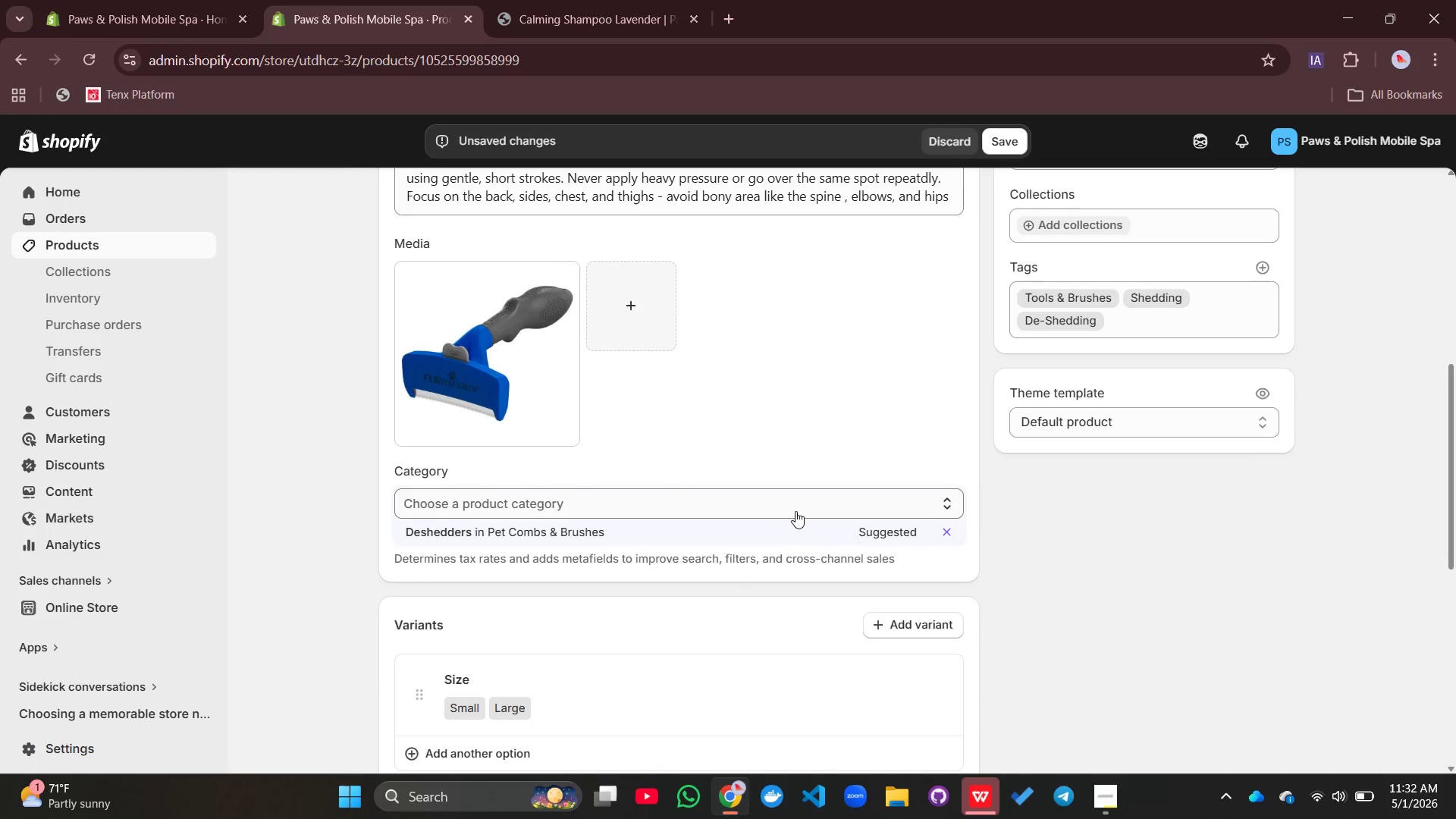 
left_click([952, 535])
 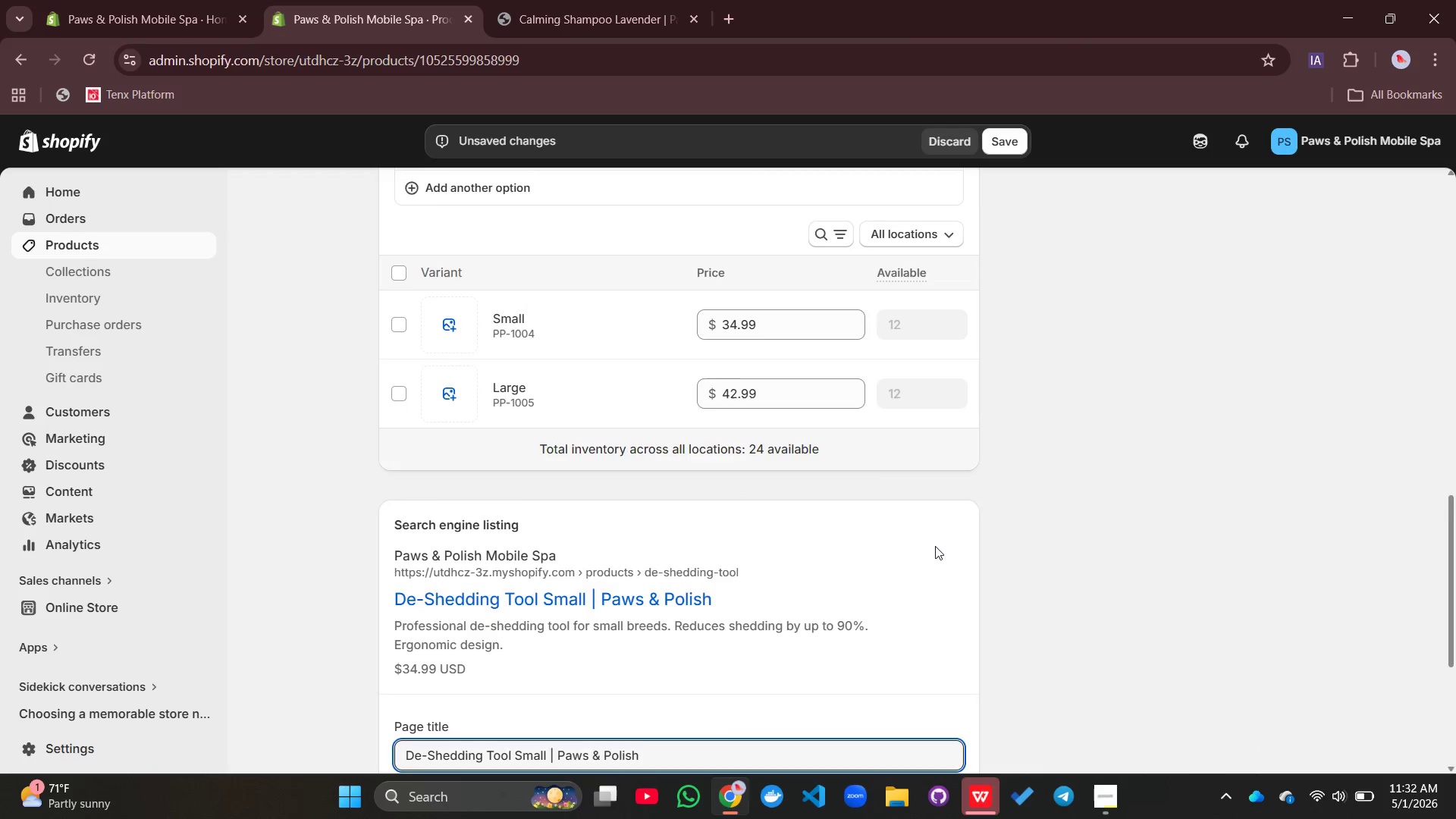 
wait(5.64)
 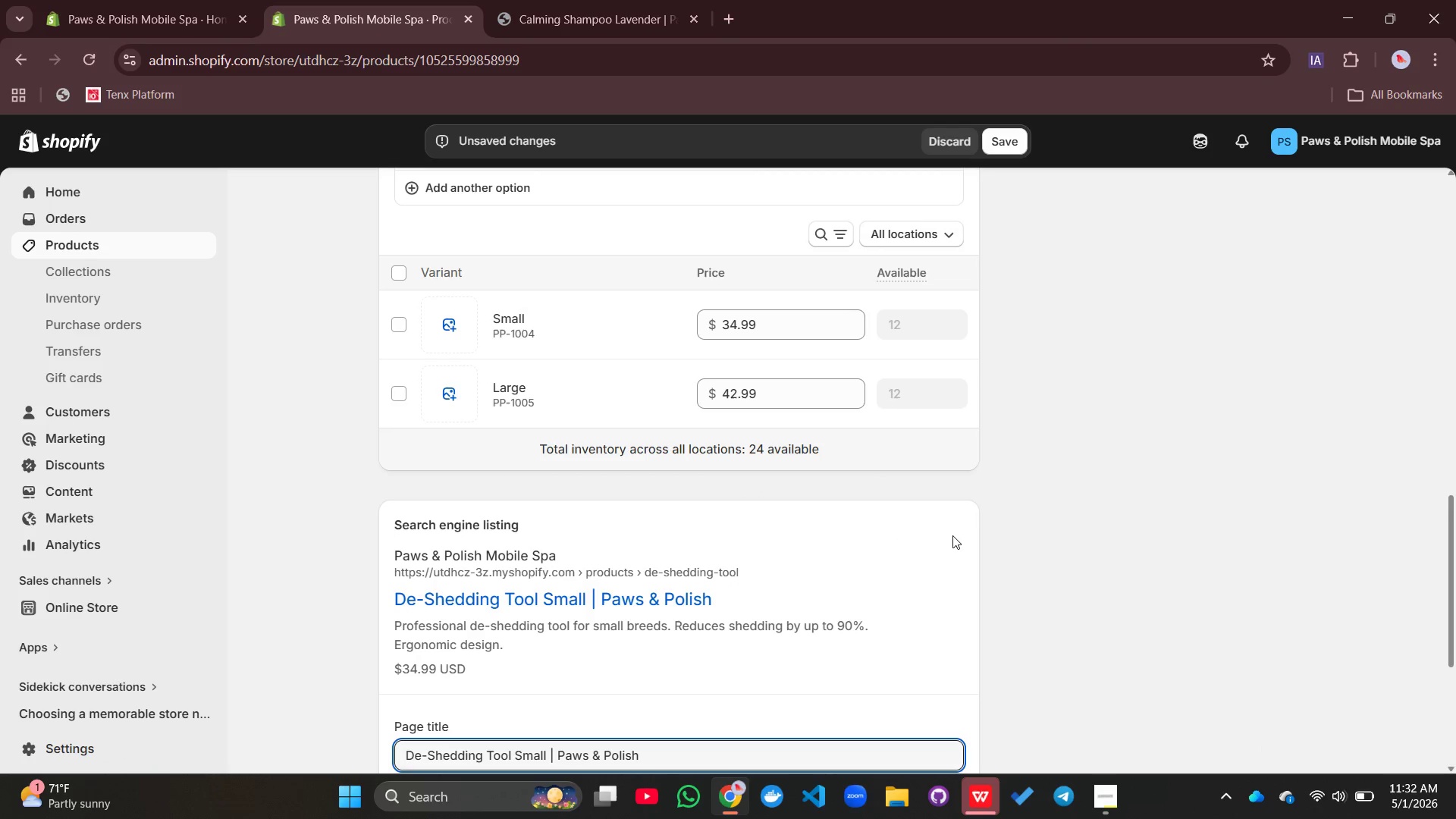 
left_click([629, 563])
 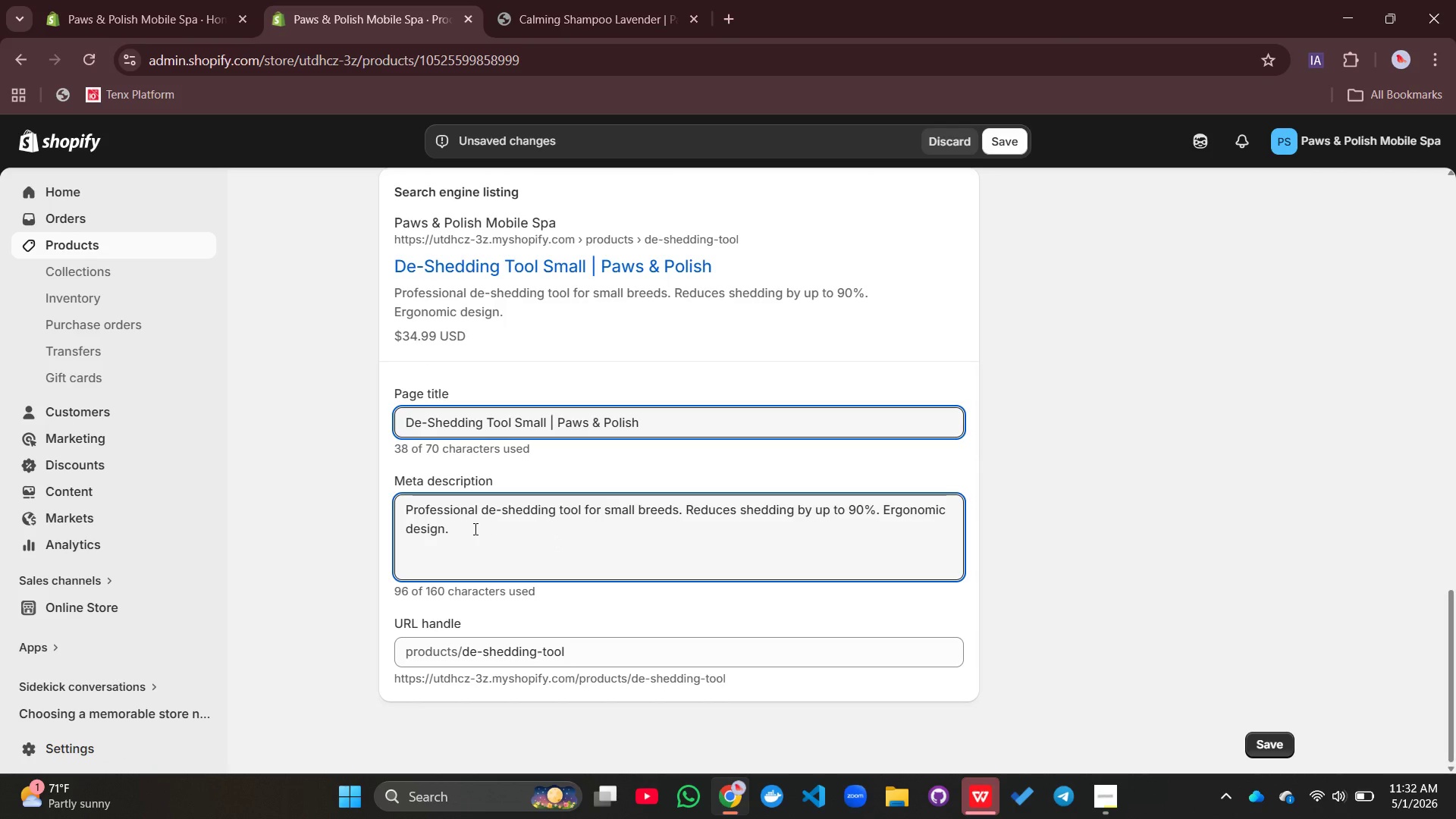 
left_click_drag(start_coordinate=[474, 529], to_coordinate=[394, 504])
 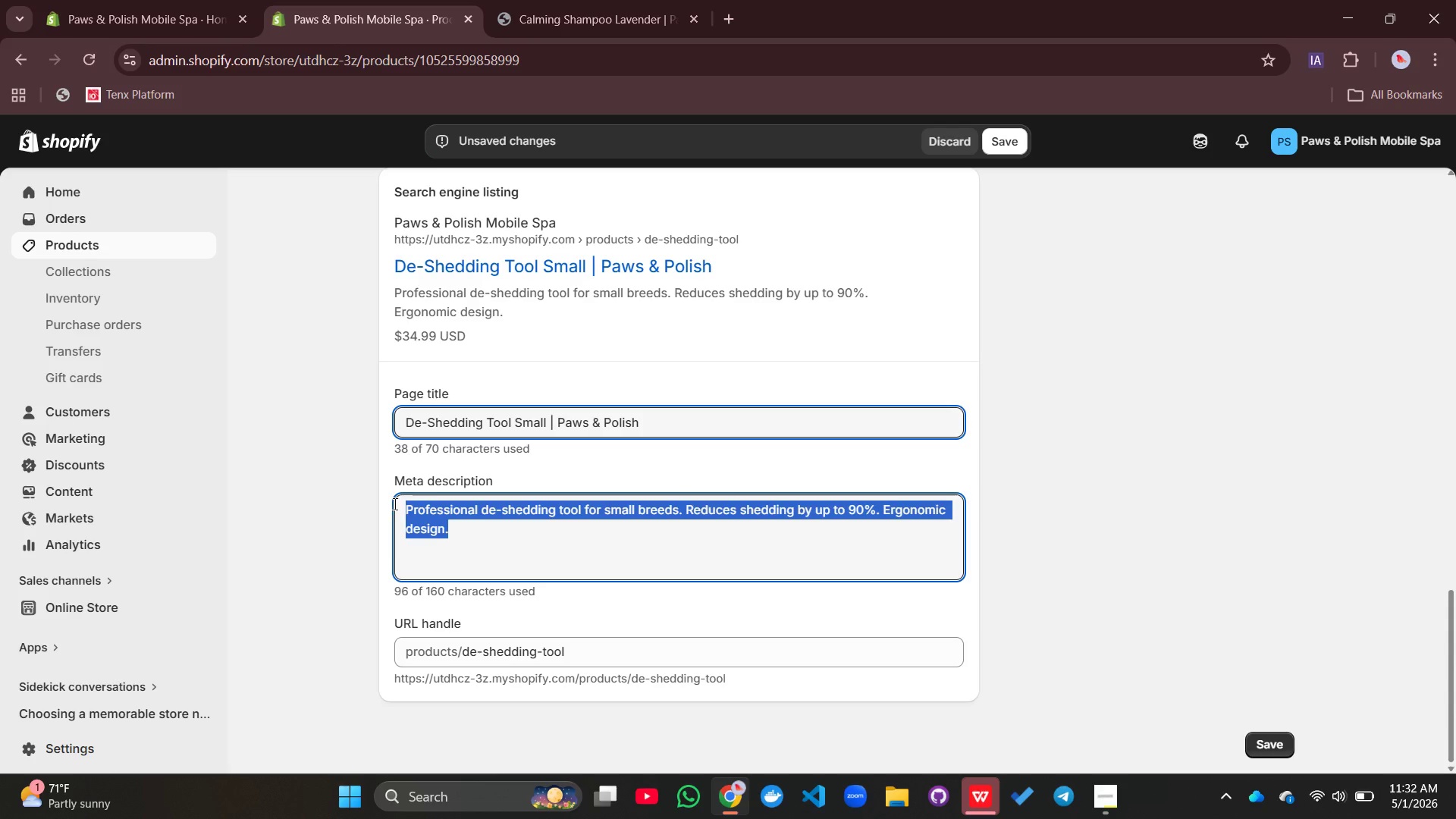 
type(REDUCE DOG SHEDDDING BY ()% with professional de )
key(Backspace)
type(-shedding tool. Small and Large sizes)
 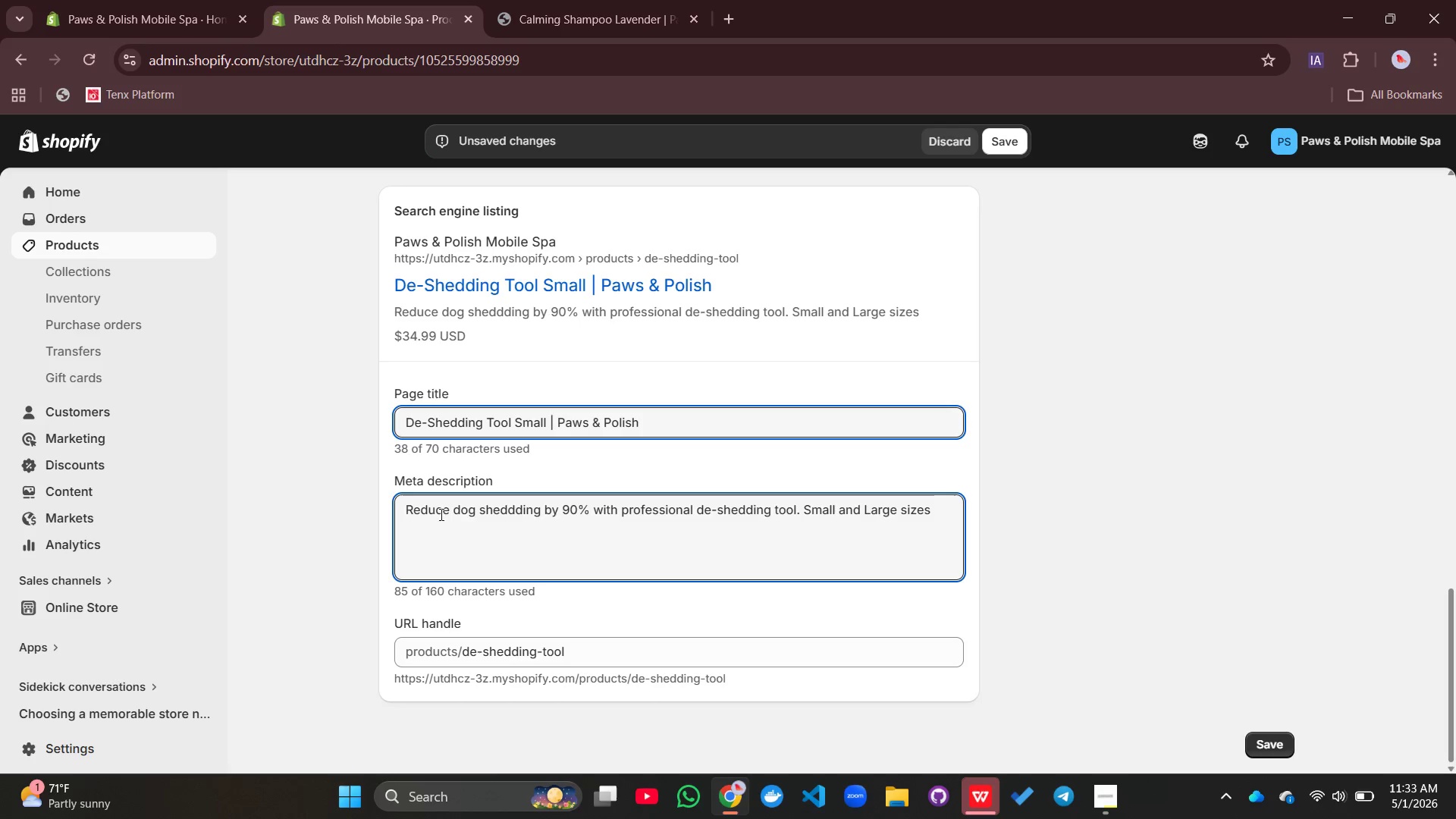 
left_click([809, 513])
 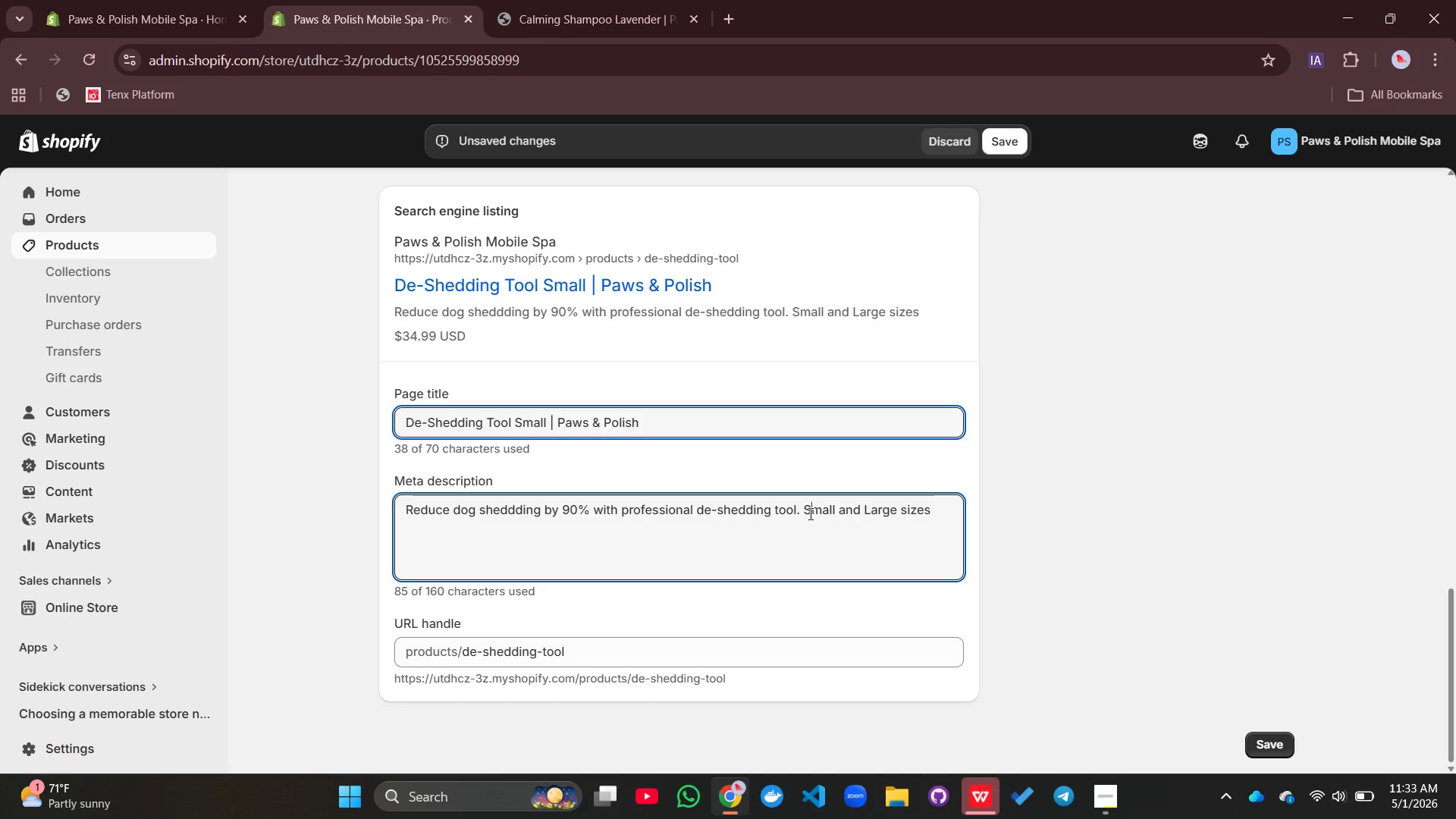 
key(Backspace)
 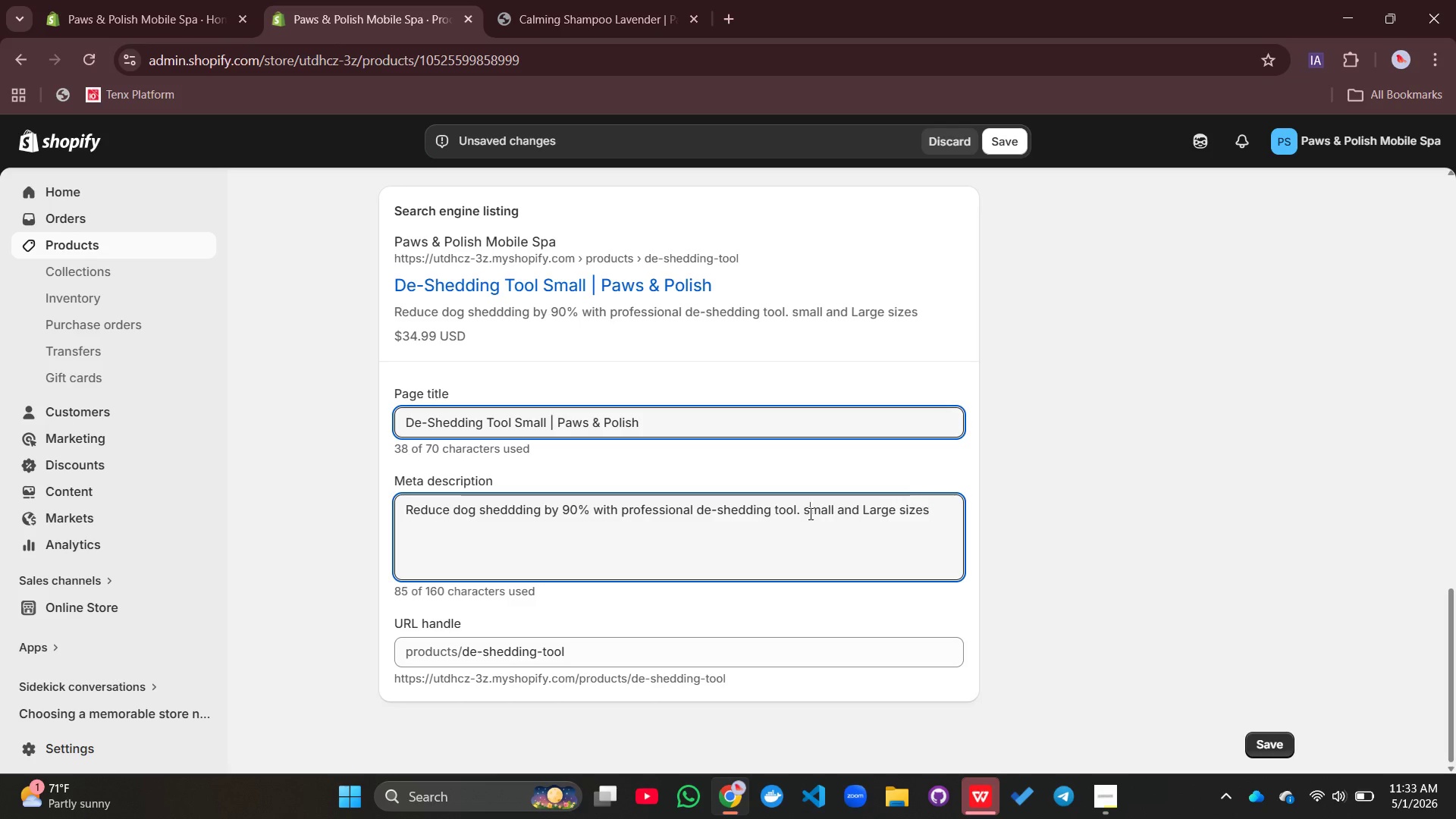 
key(S)
 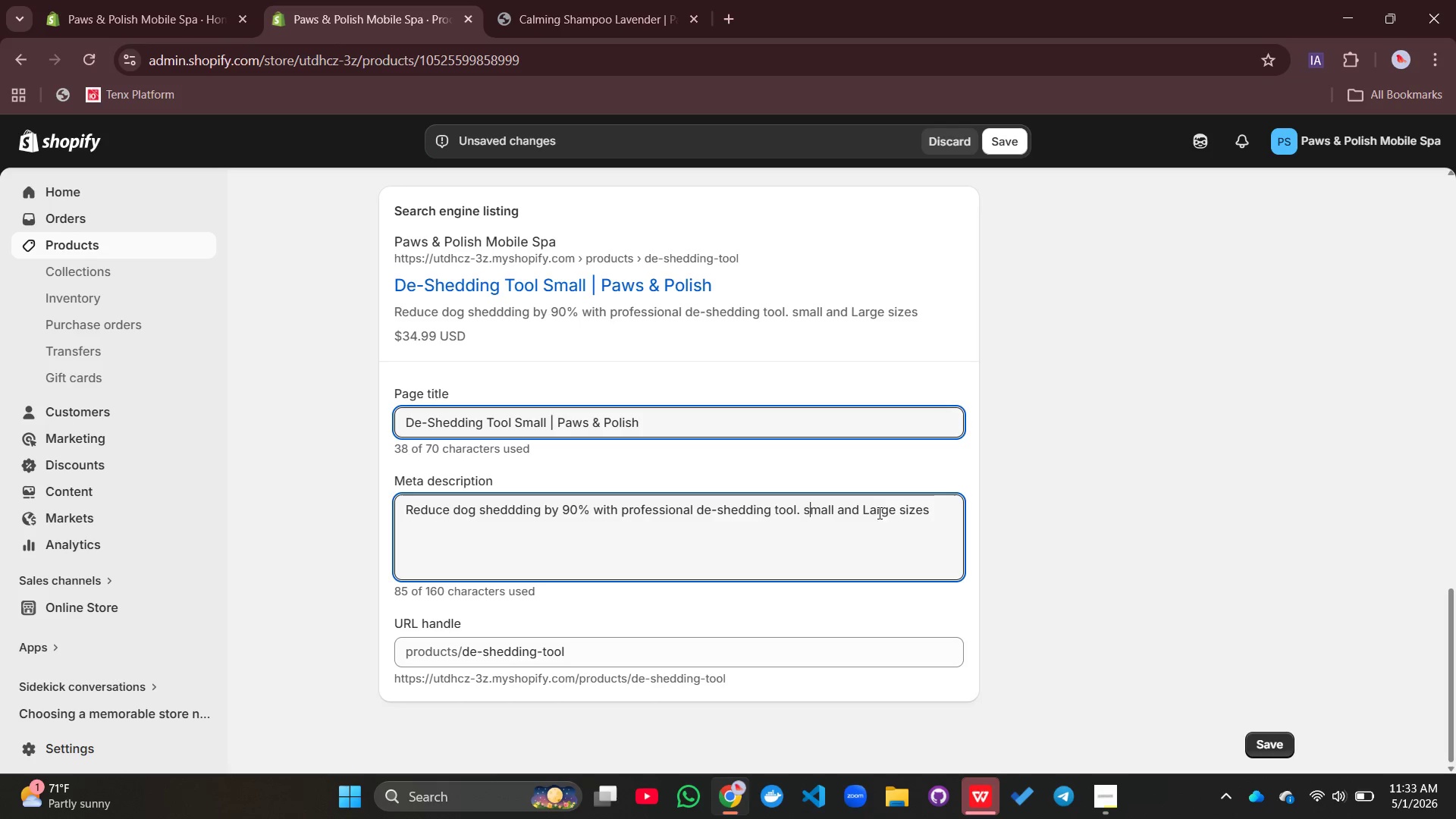 
left_click([871, 510])
 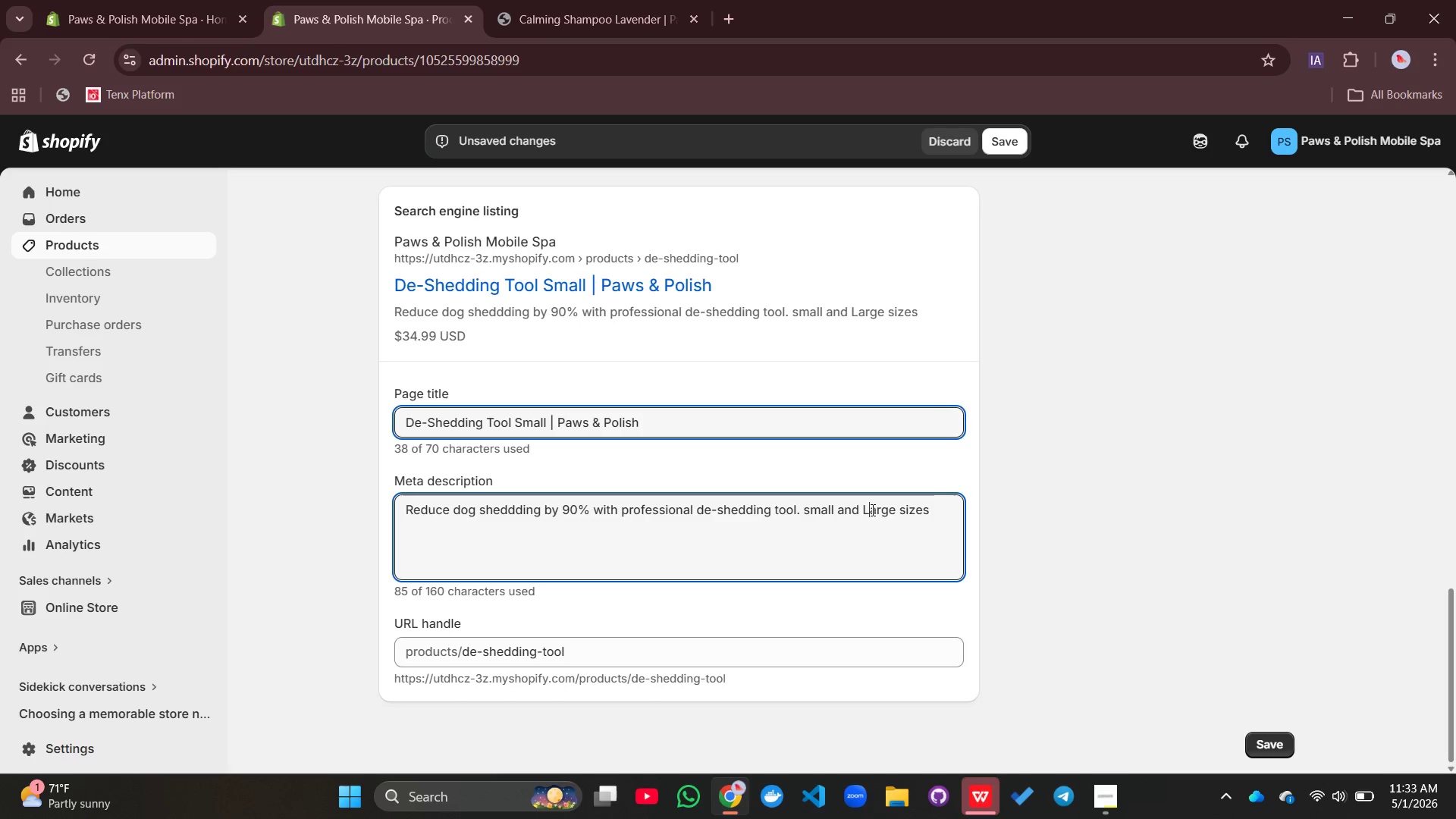 
key(Backslash)
 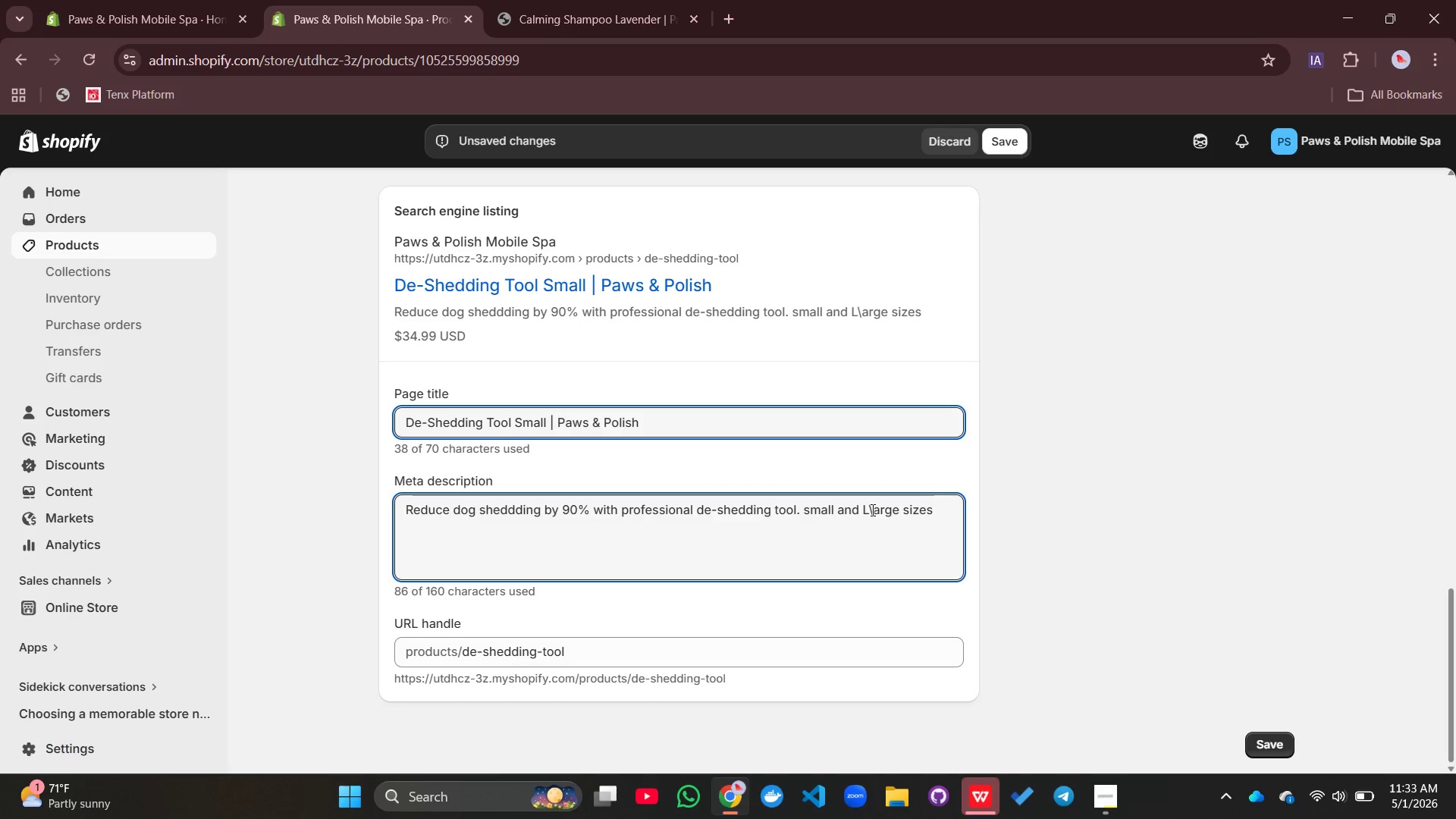 
key(Backspace)
 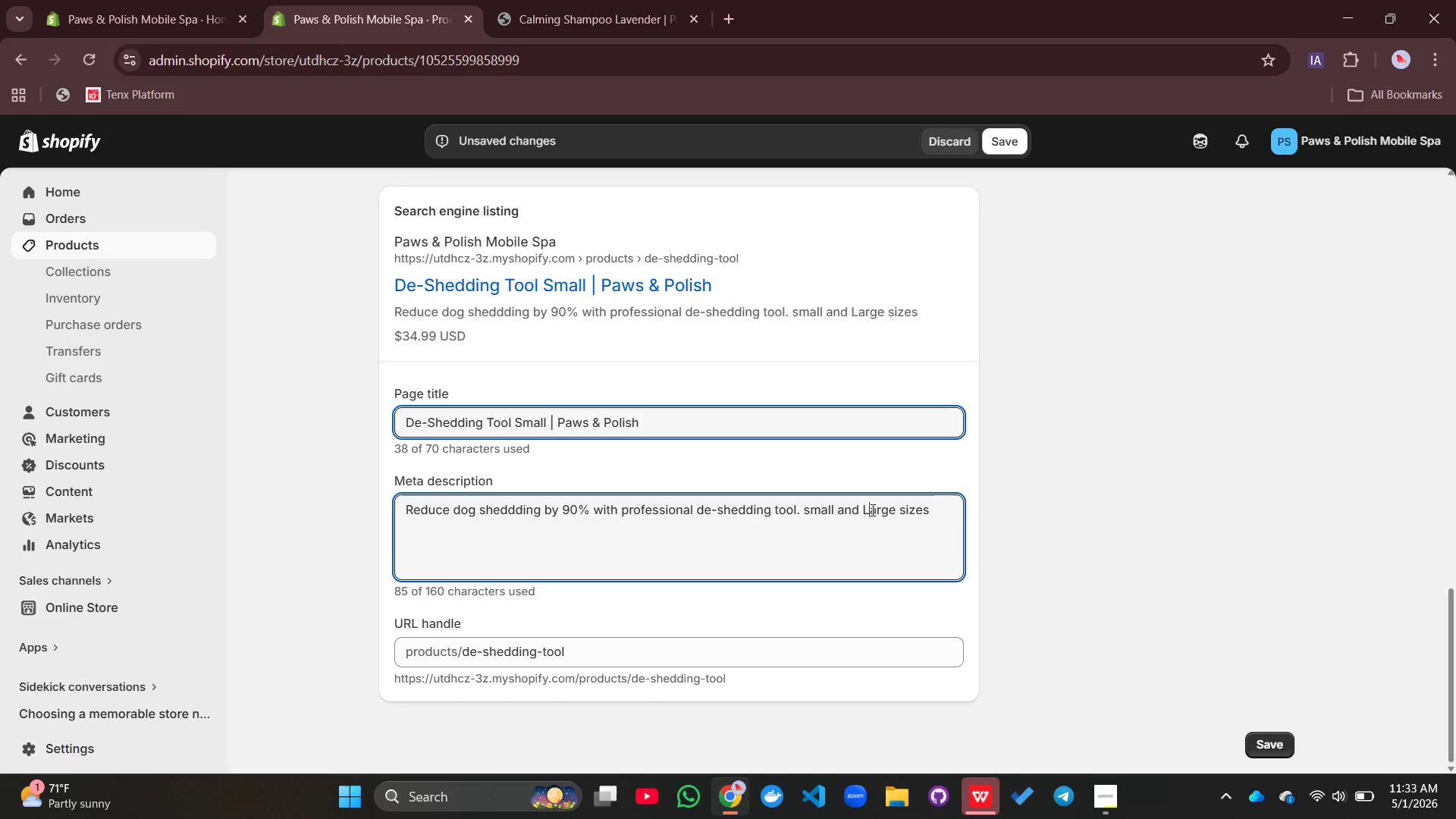 
key(Backspace)
 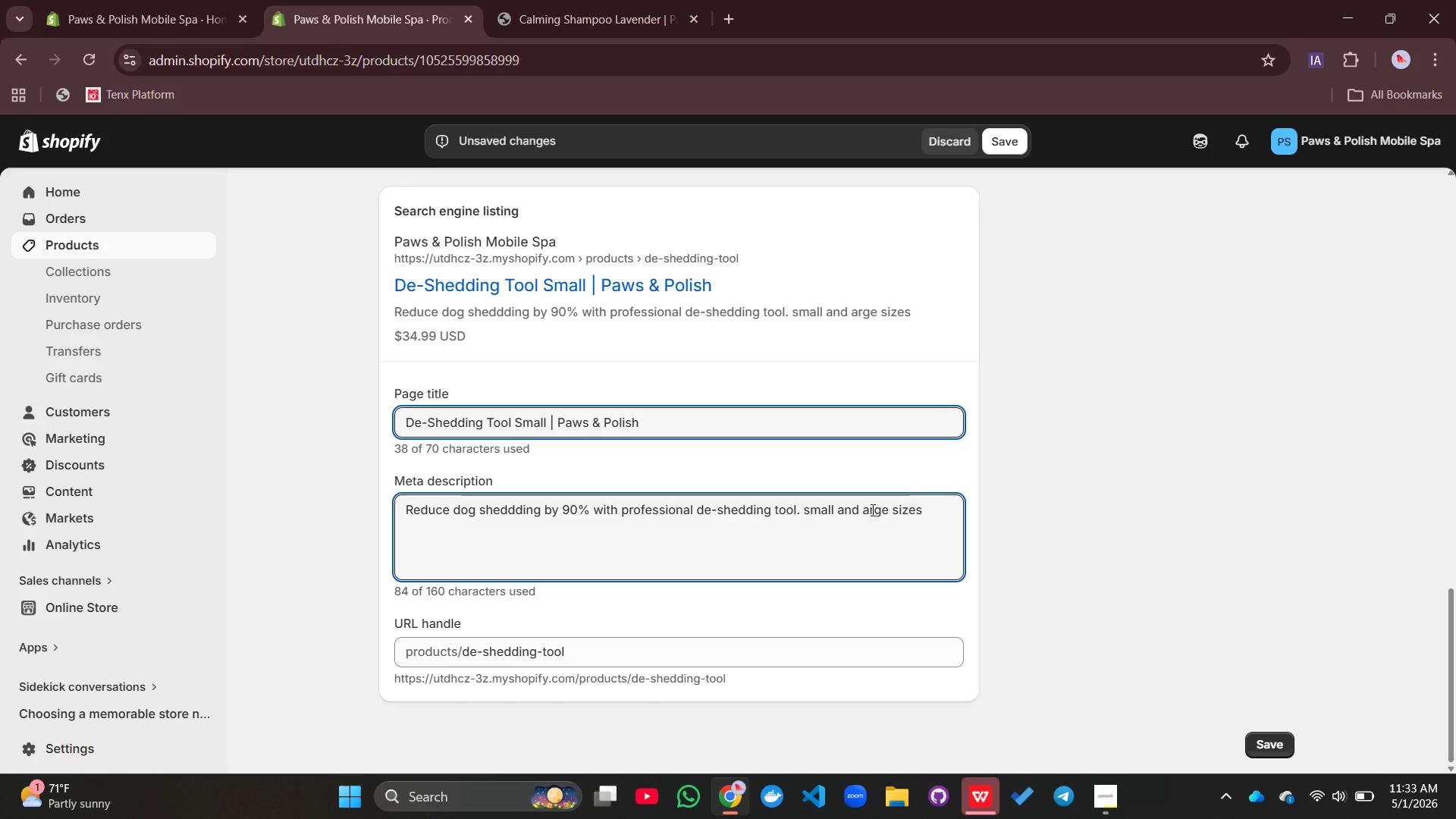 
key(L)
 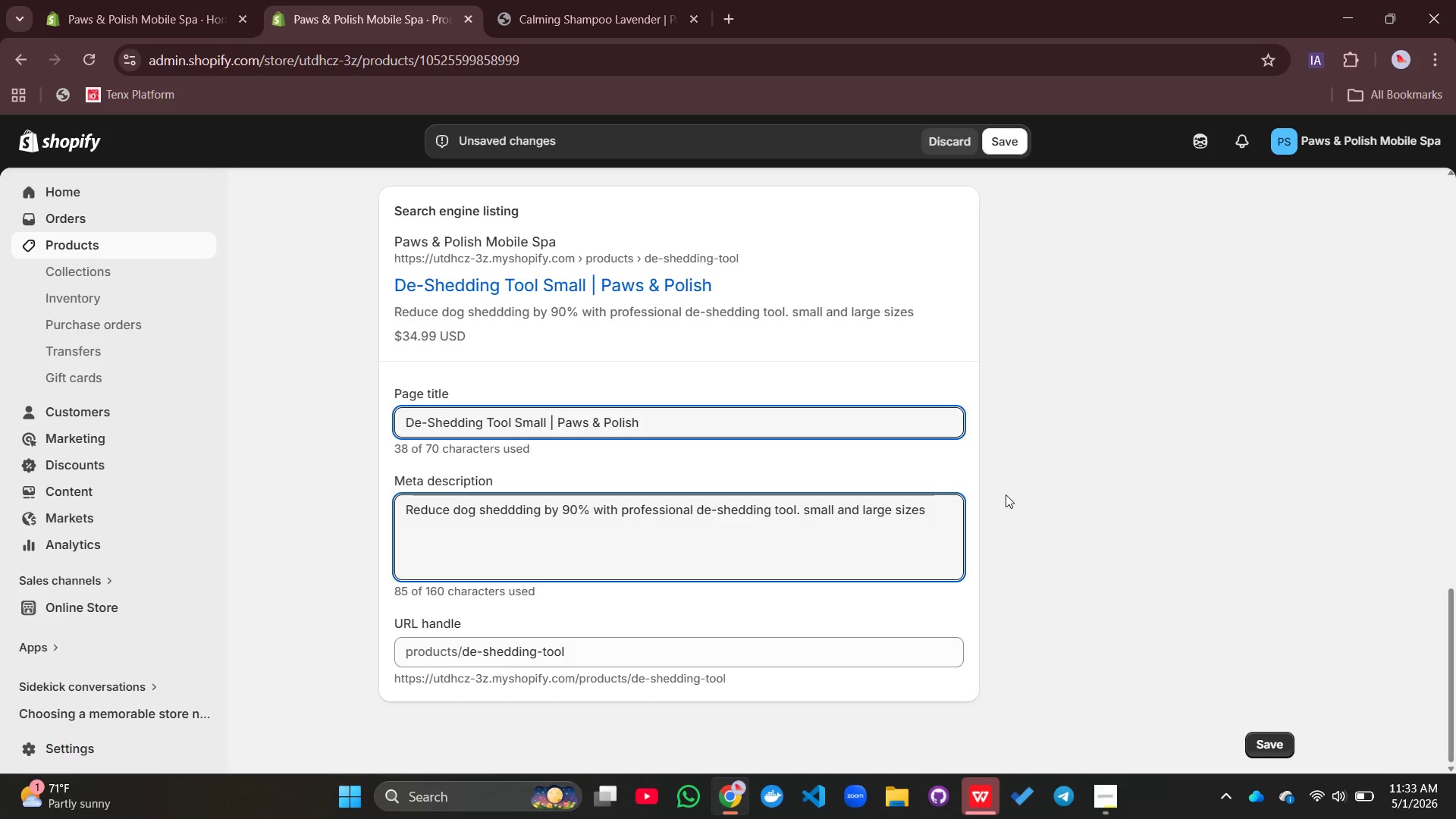 
left_click([940, 507])
 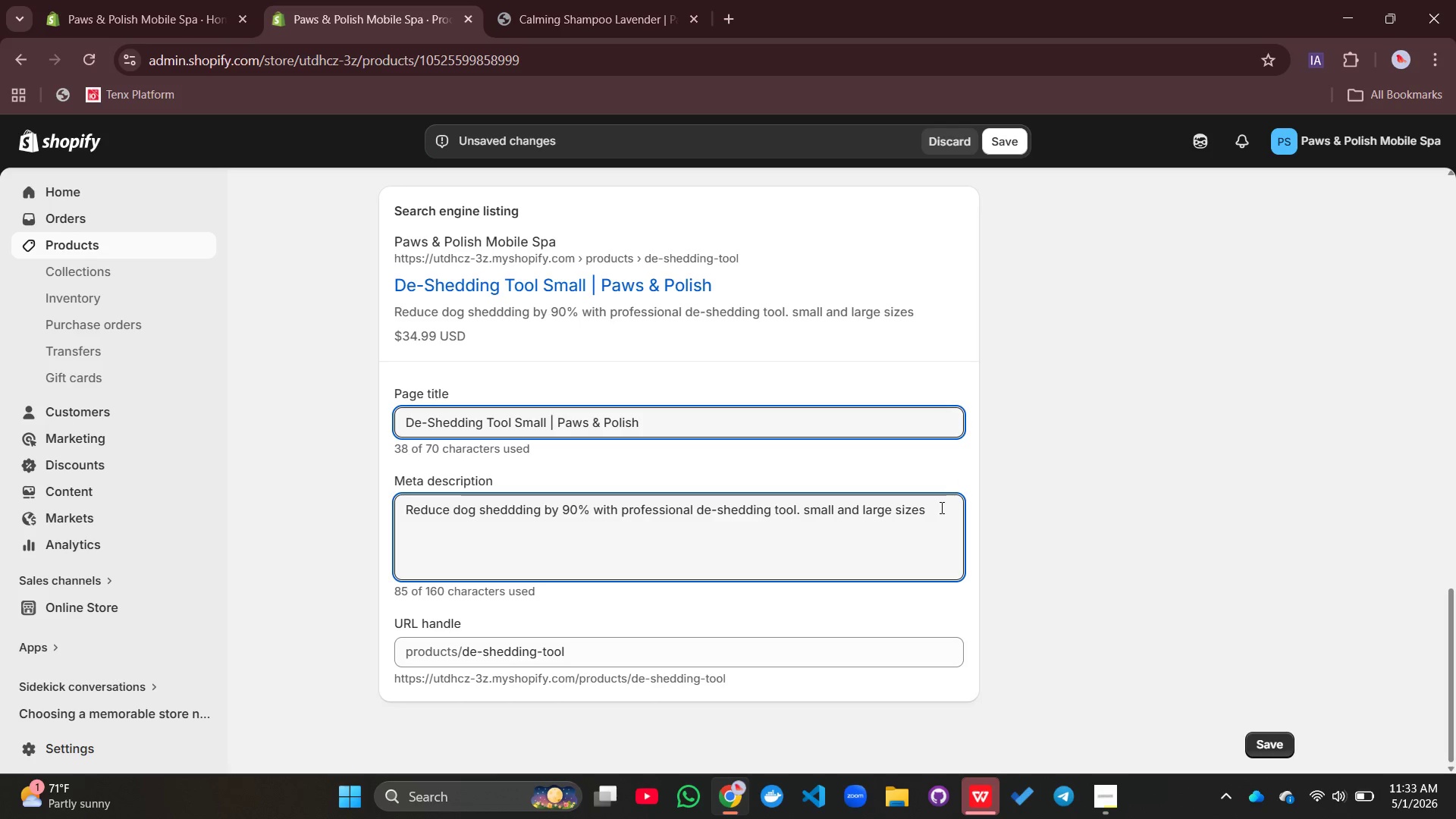 
type(. Vet-app)
 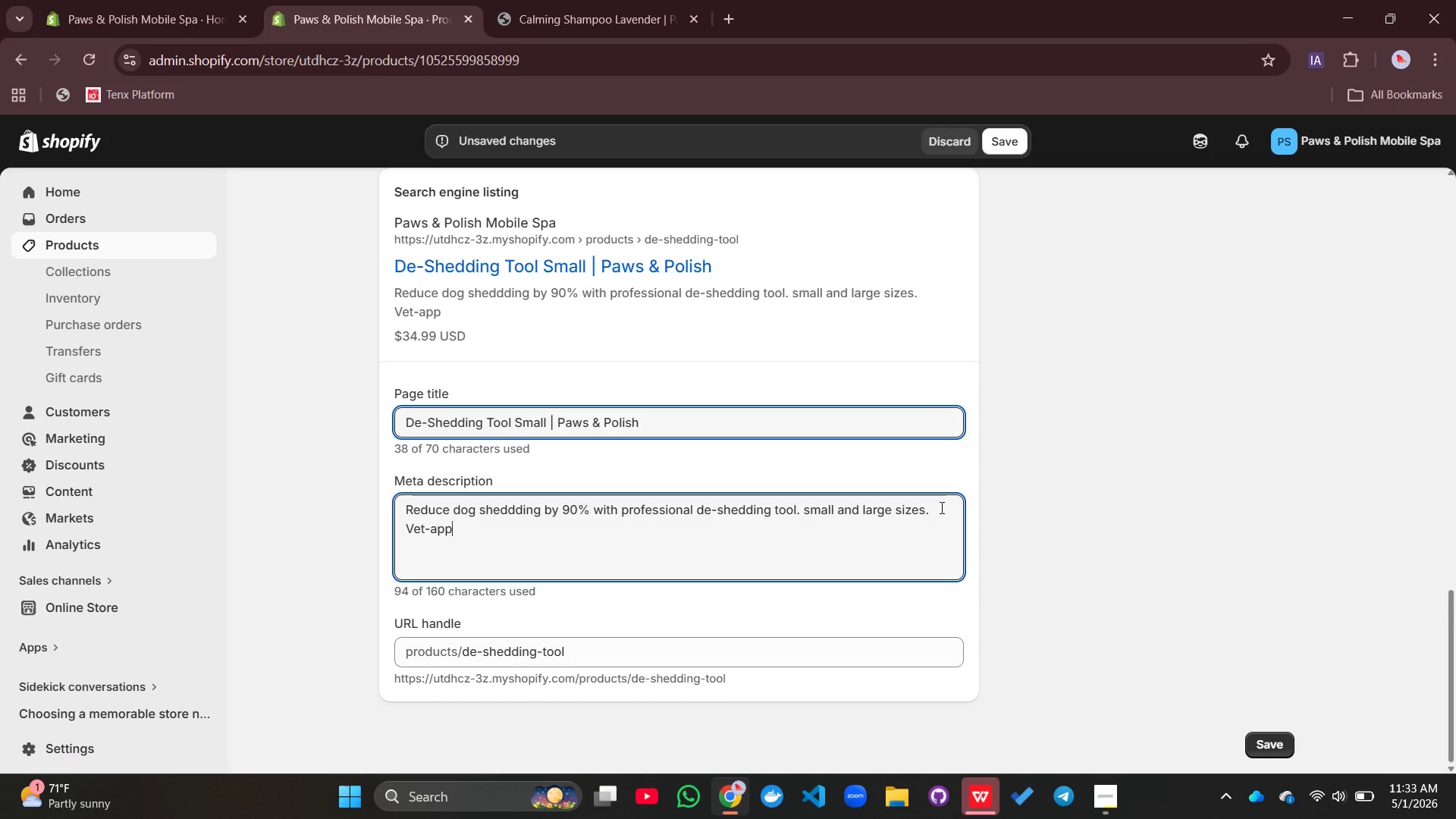 
type(roved cleaning button.)
 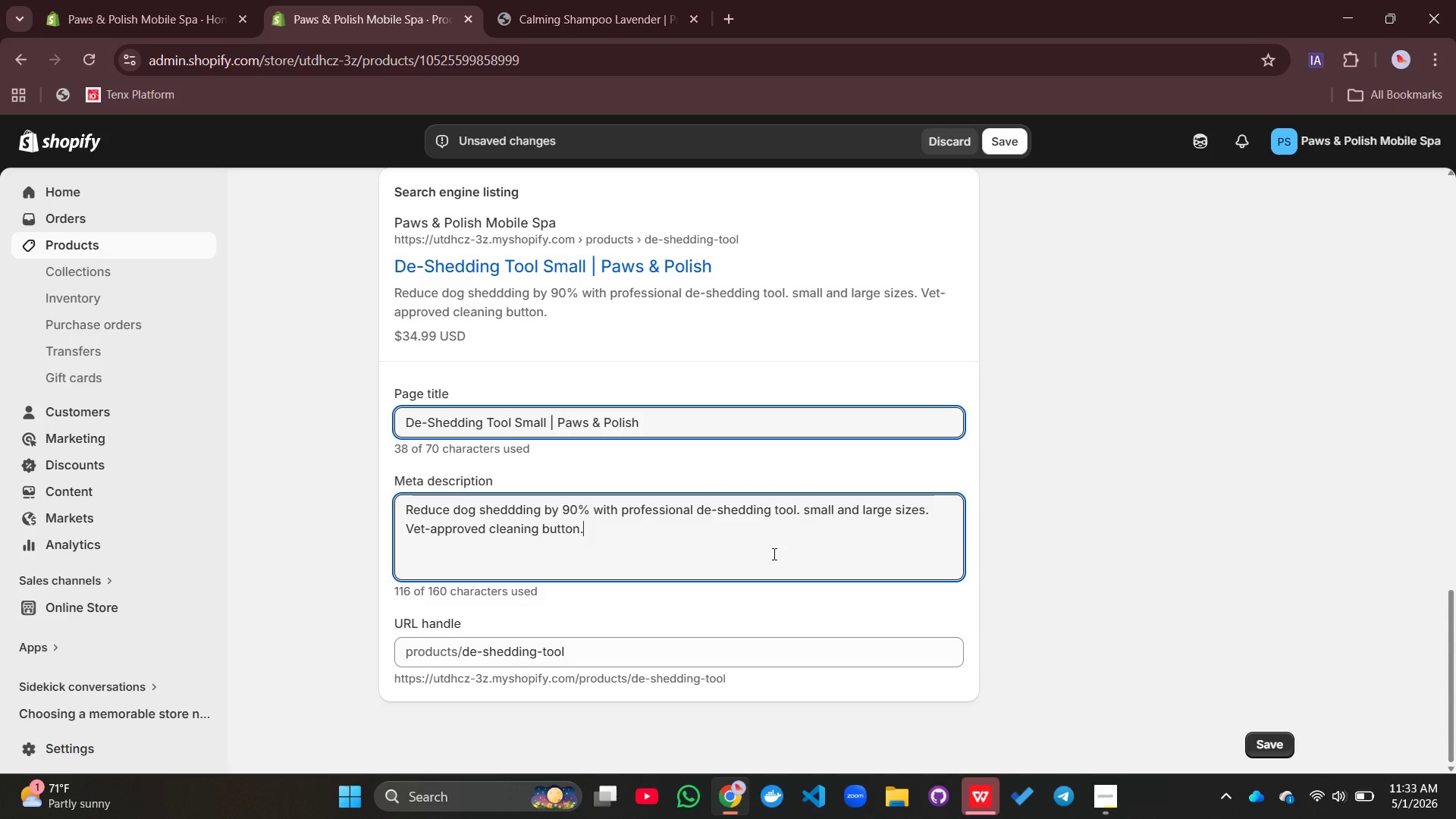 
hold_key(key=Backspace, duration=0.98)
 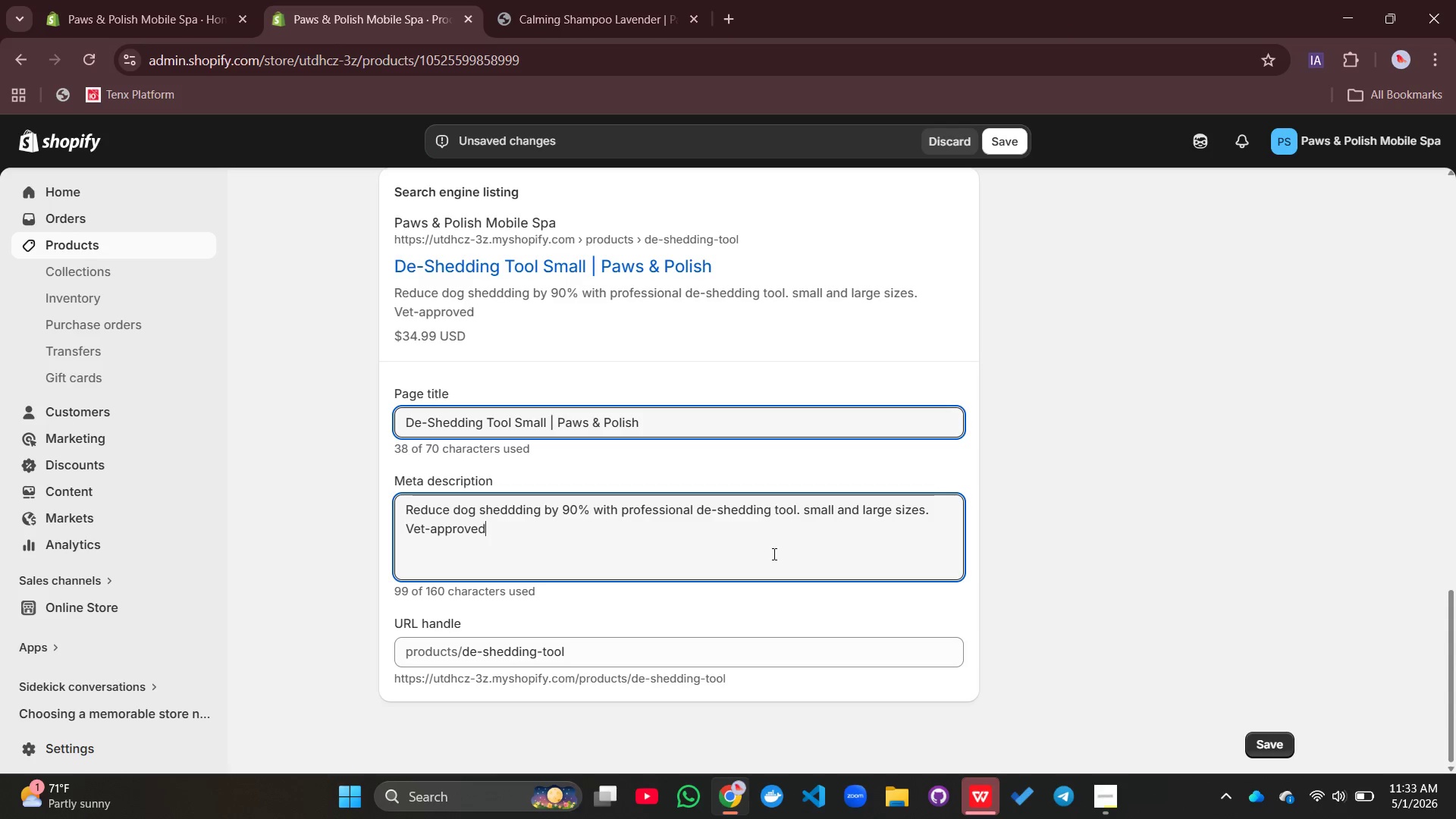 
key(Backspace)
type(d. Fur-free home.)
 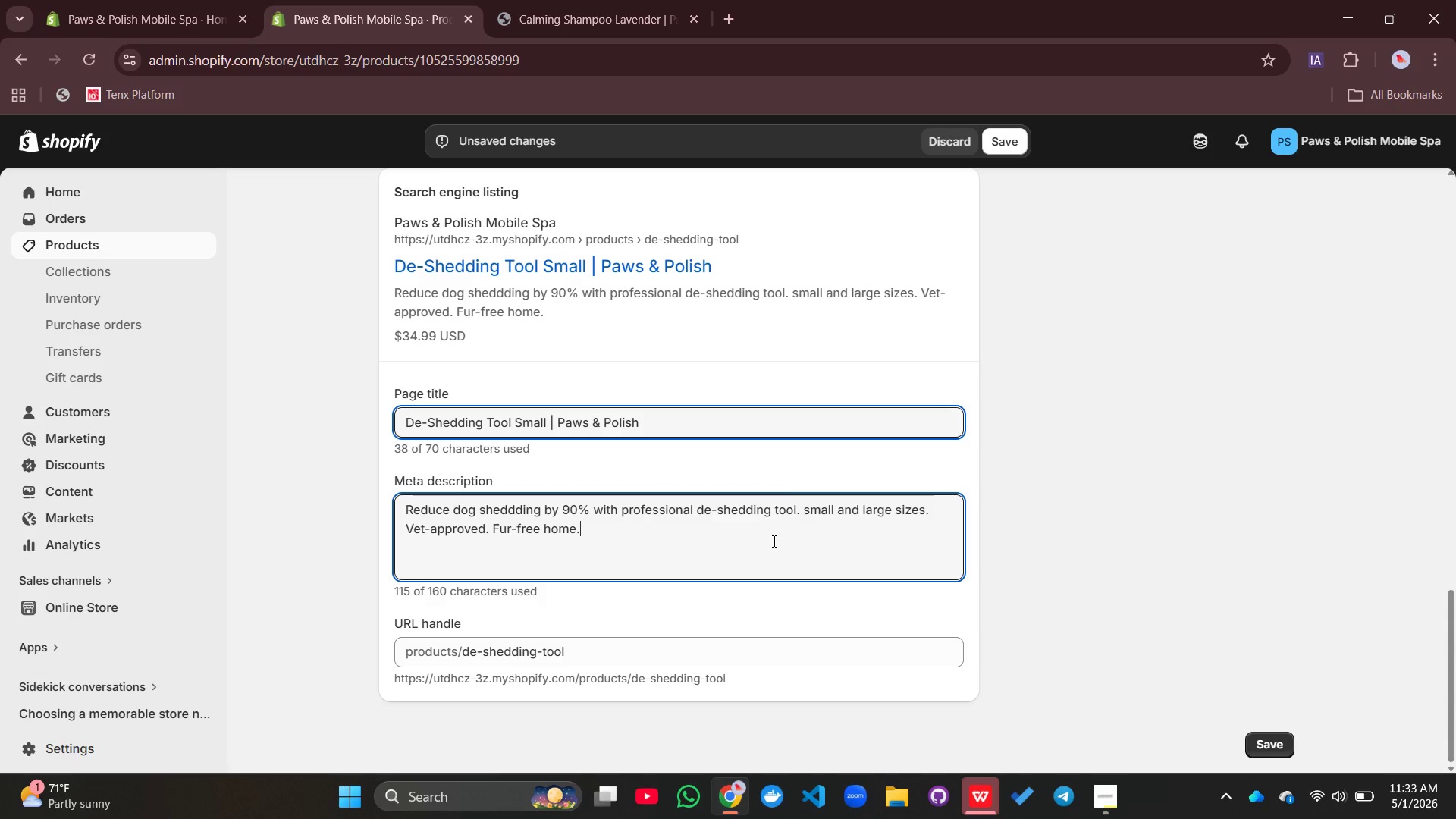 
mouse_move([790, 479])
 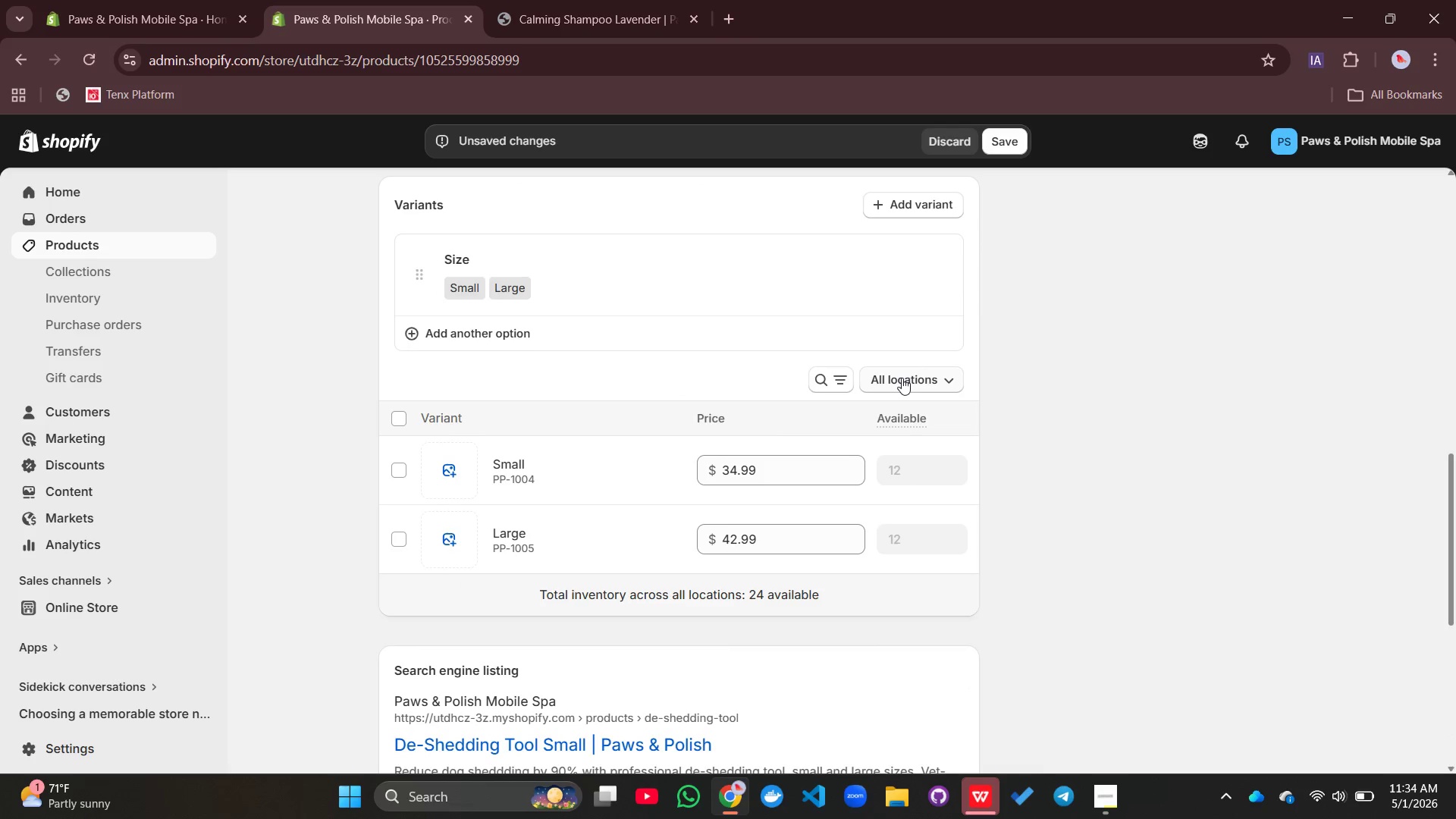 
left_click([902, 378])
 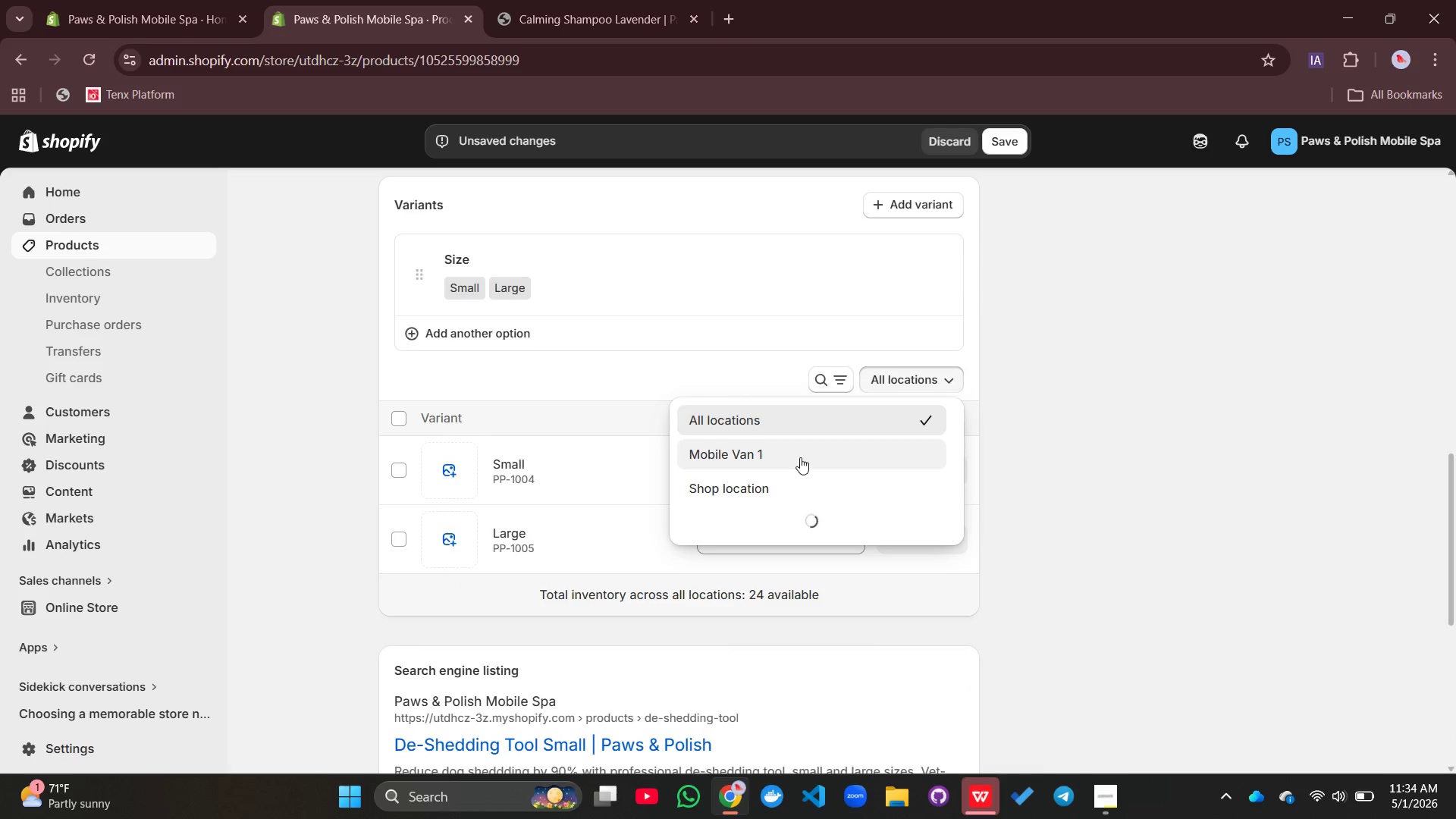 
left_click([799, 457])
 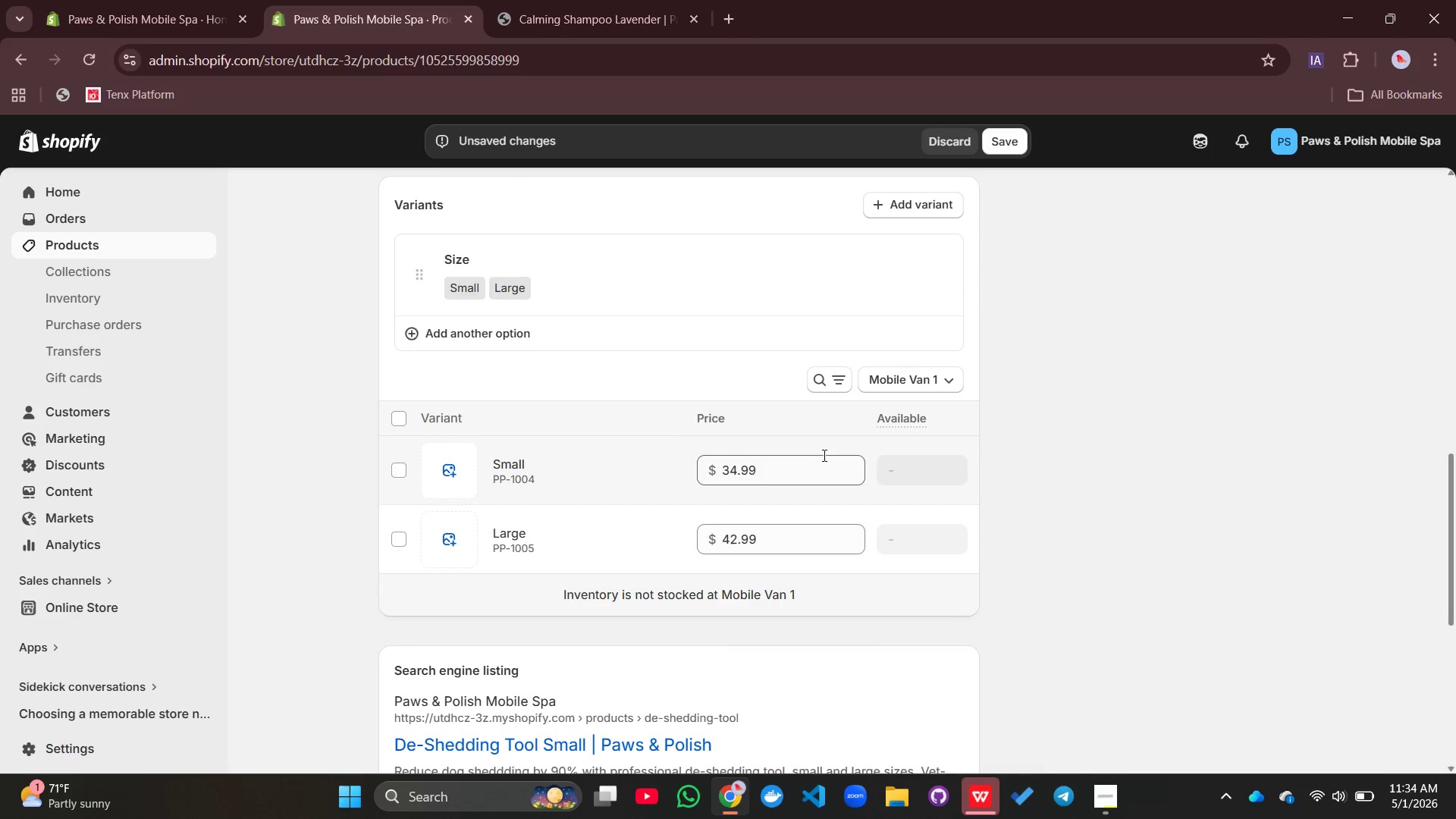 
left_click([920, 469])
 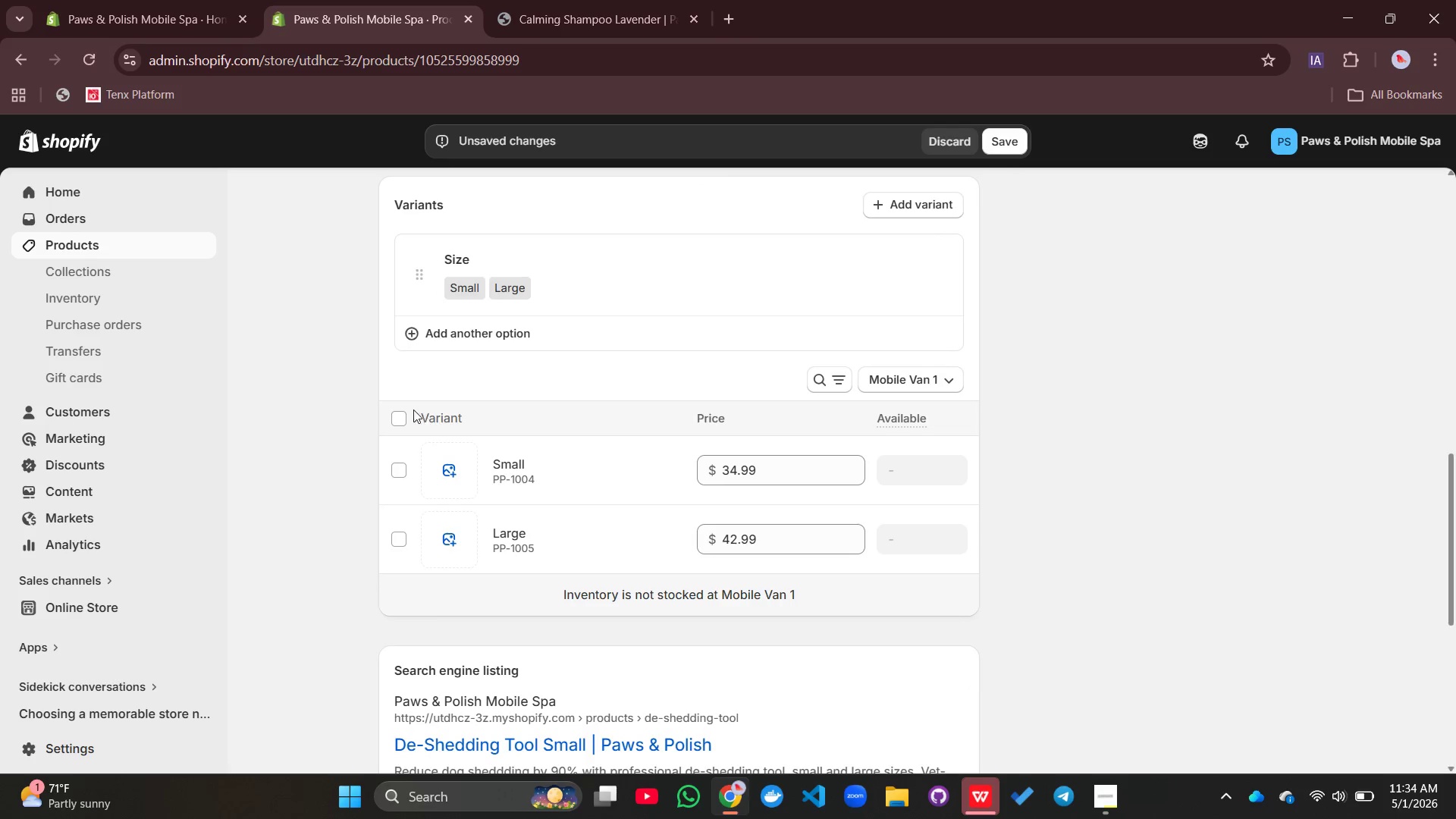 
left_click([399, 416])
 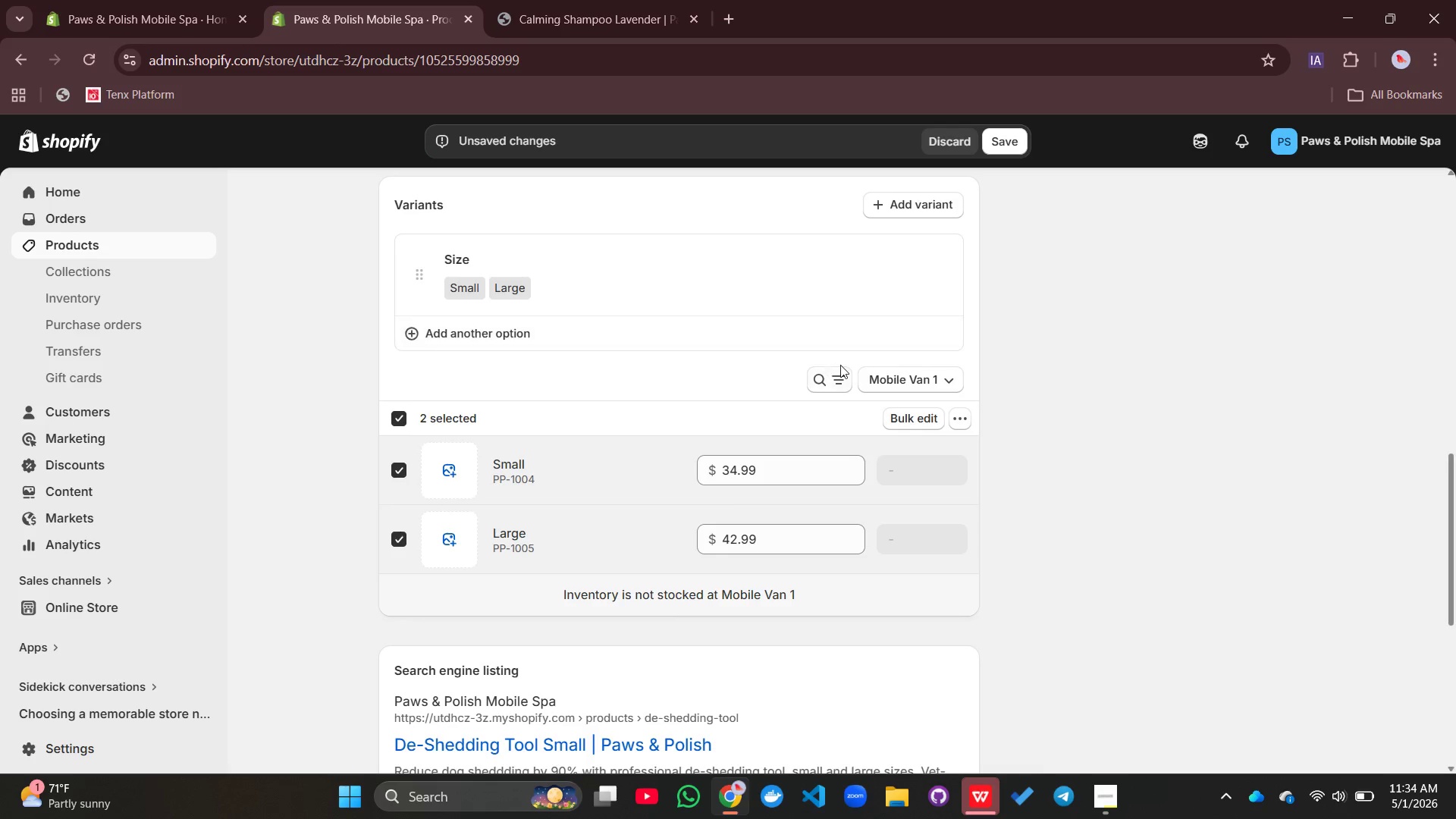 
left_click([911, 425])
 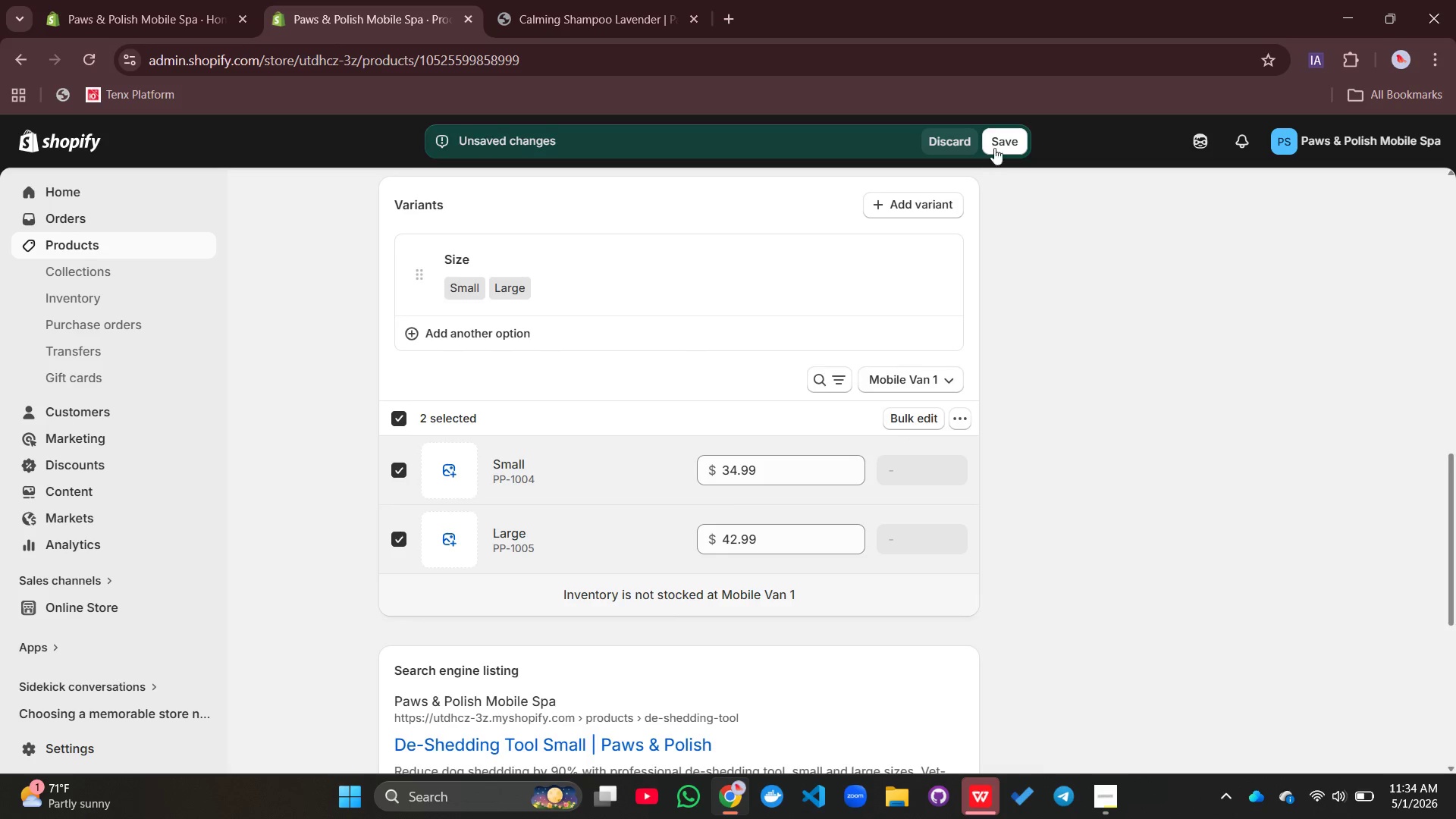 
left_click([1002, 130])
 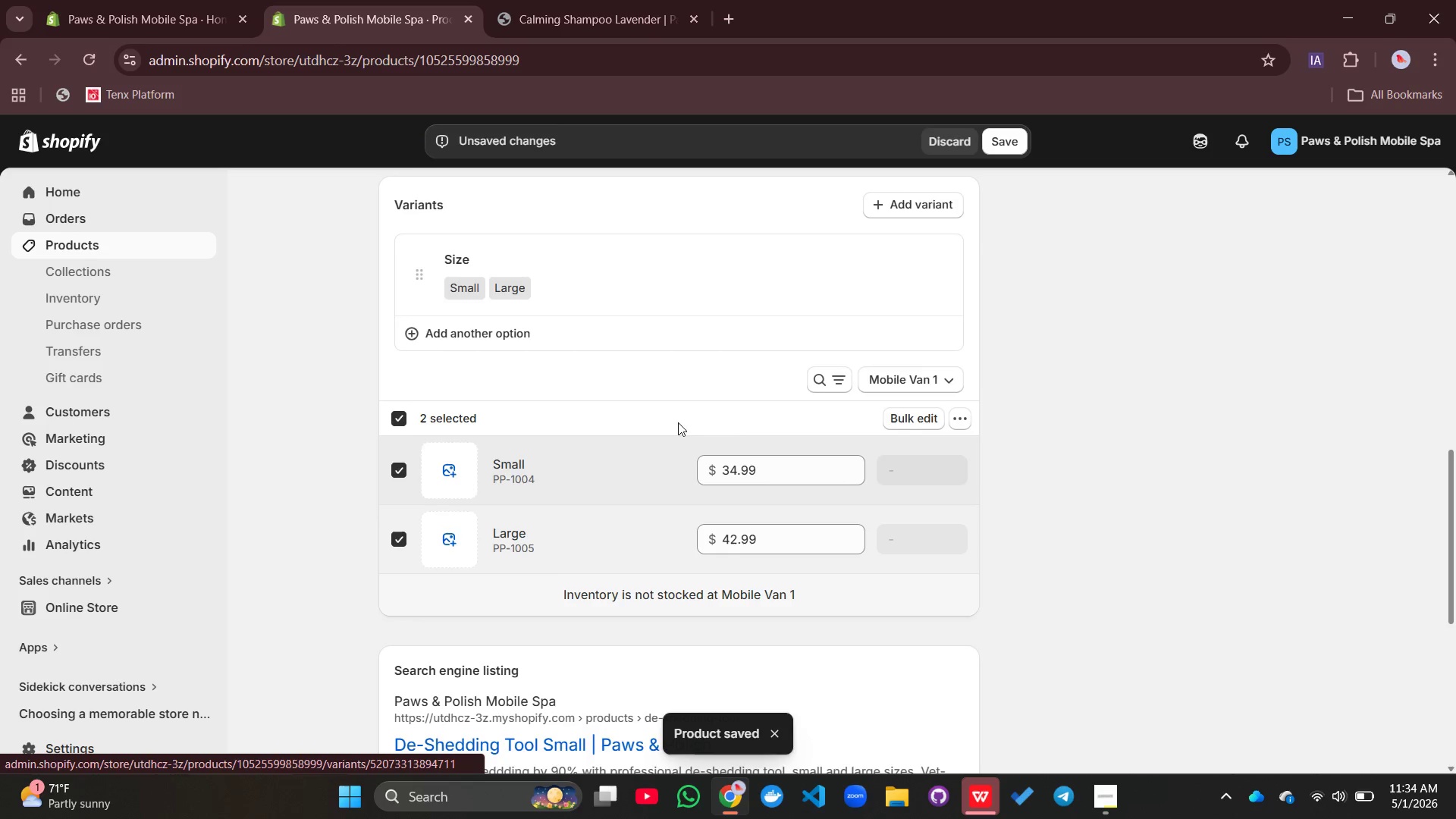 
left_click([907, 416])
 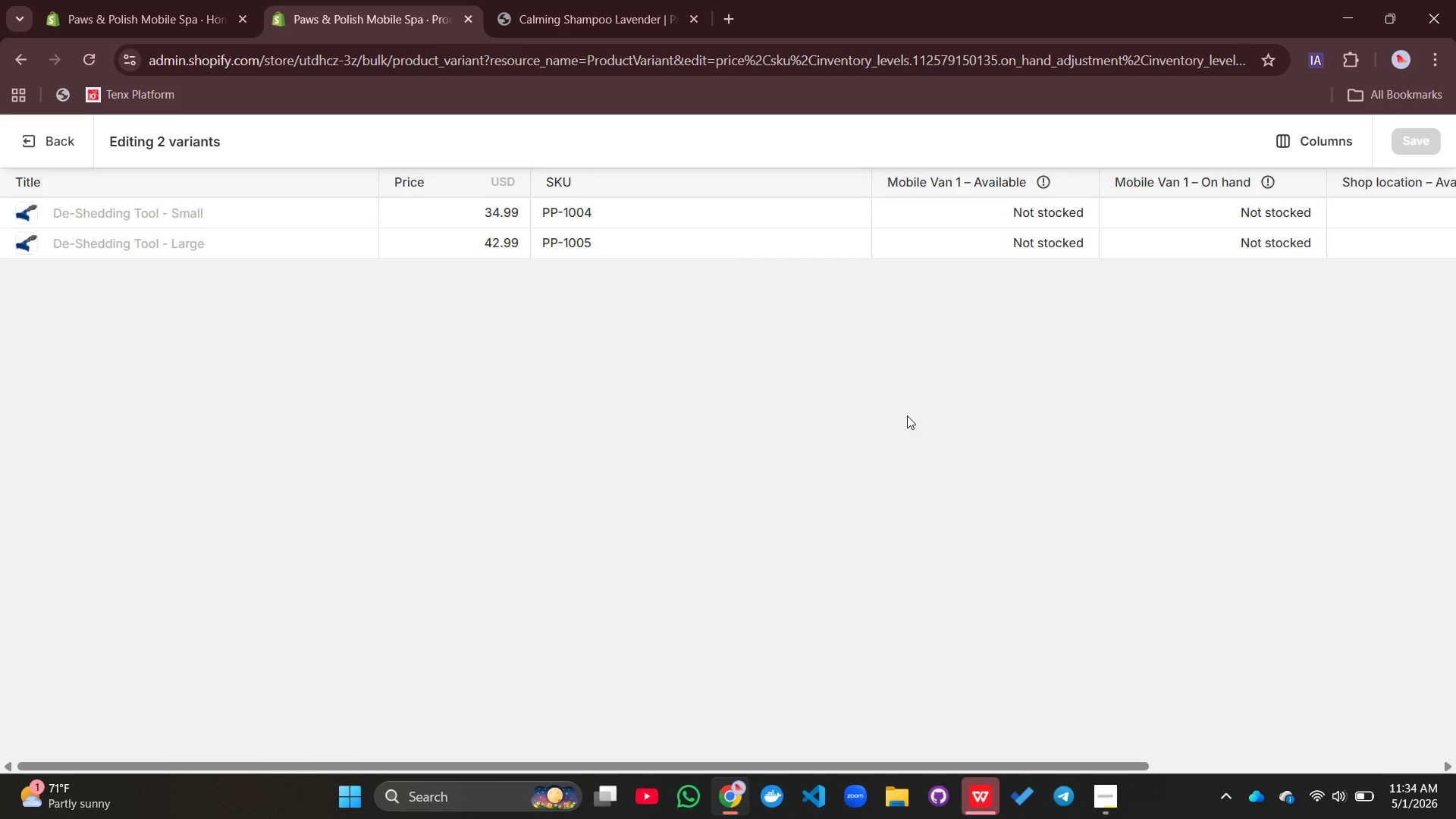 
wait(14.56)
 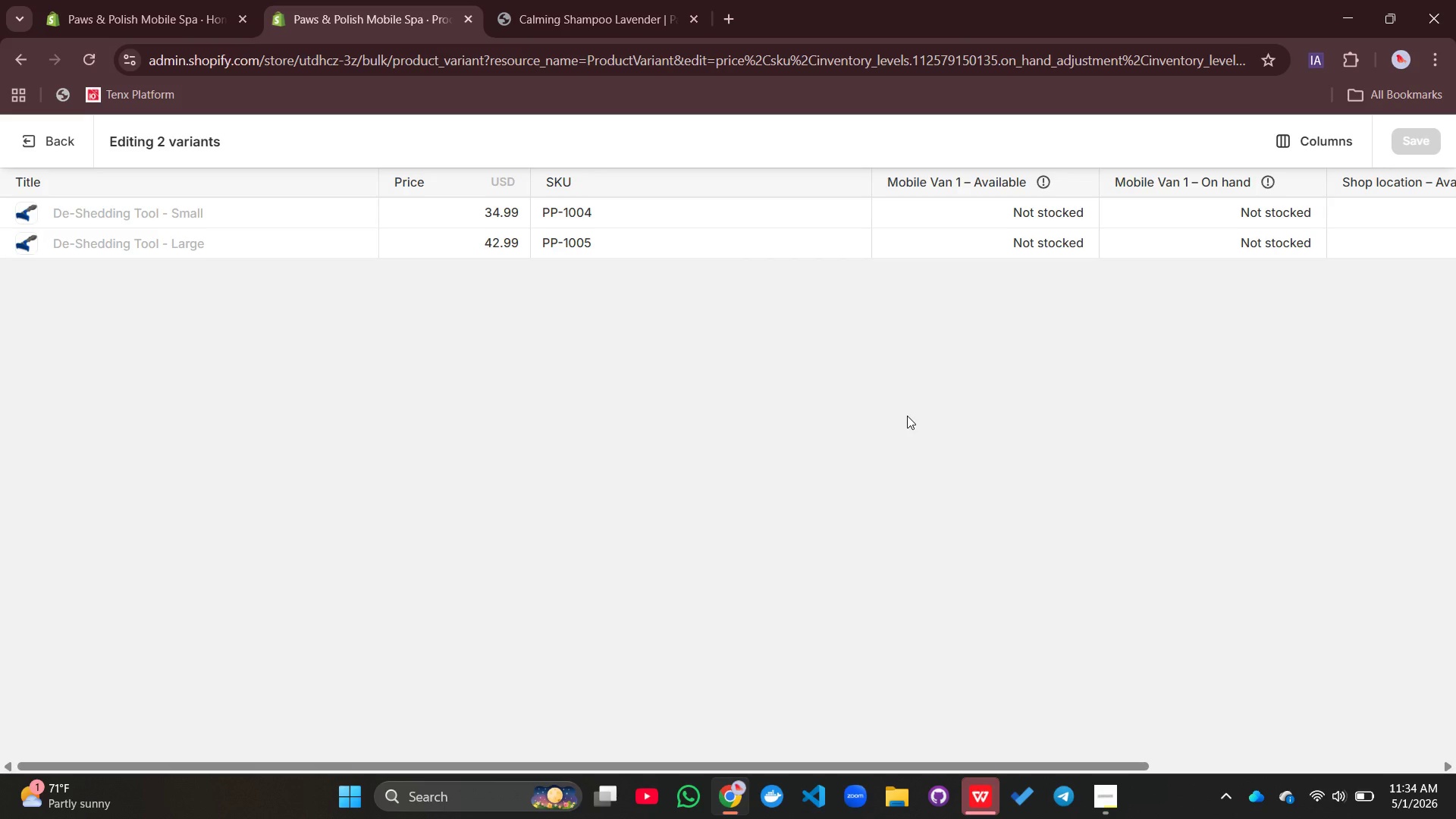 
left_click([1047, 214])
 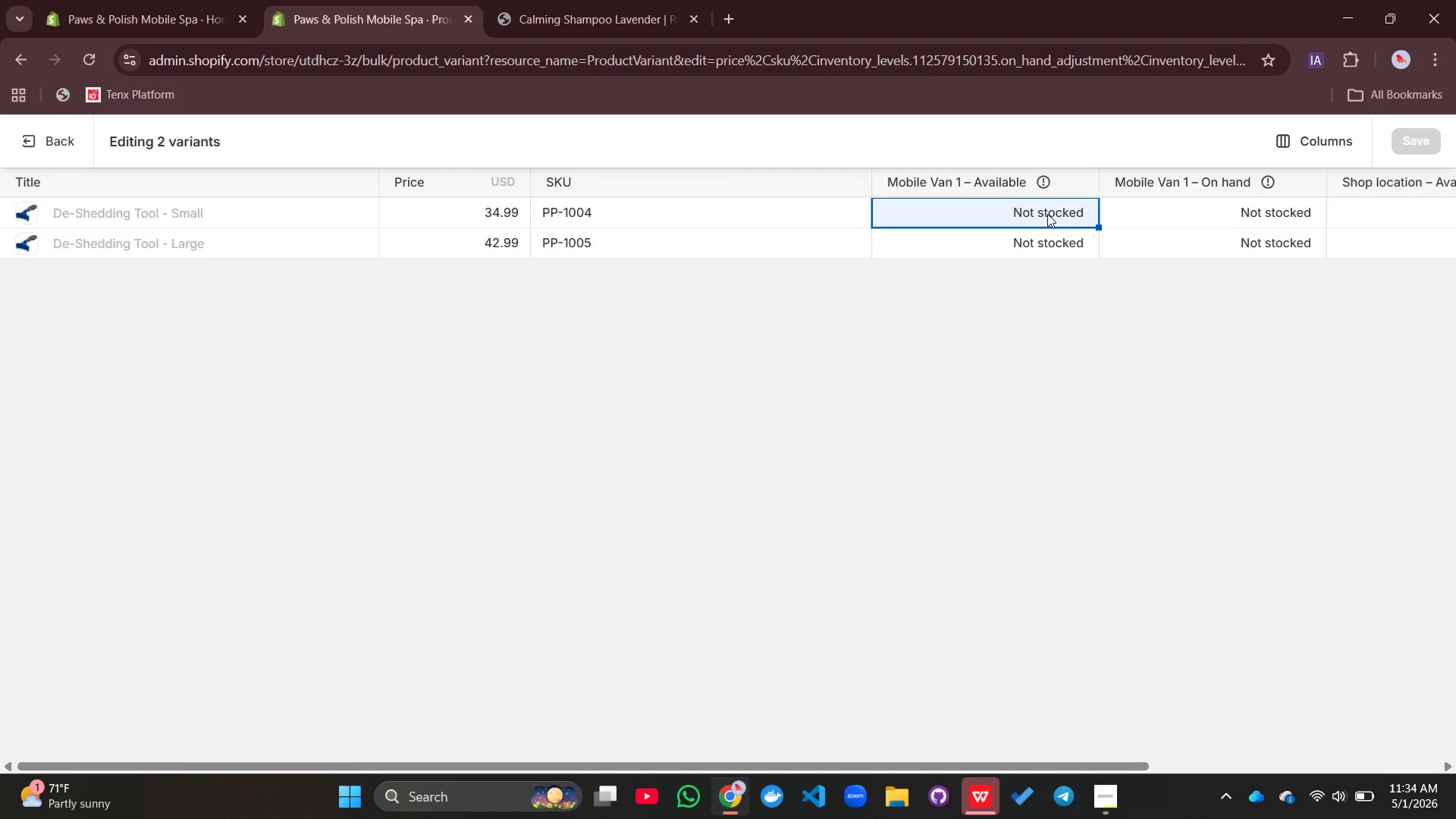 
double_click([1047, 214])
 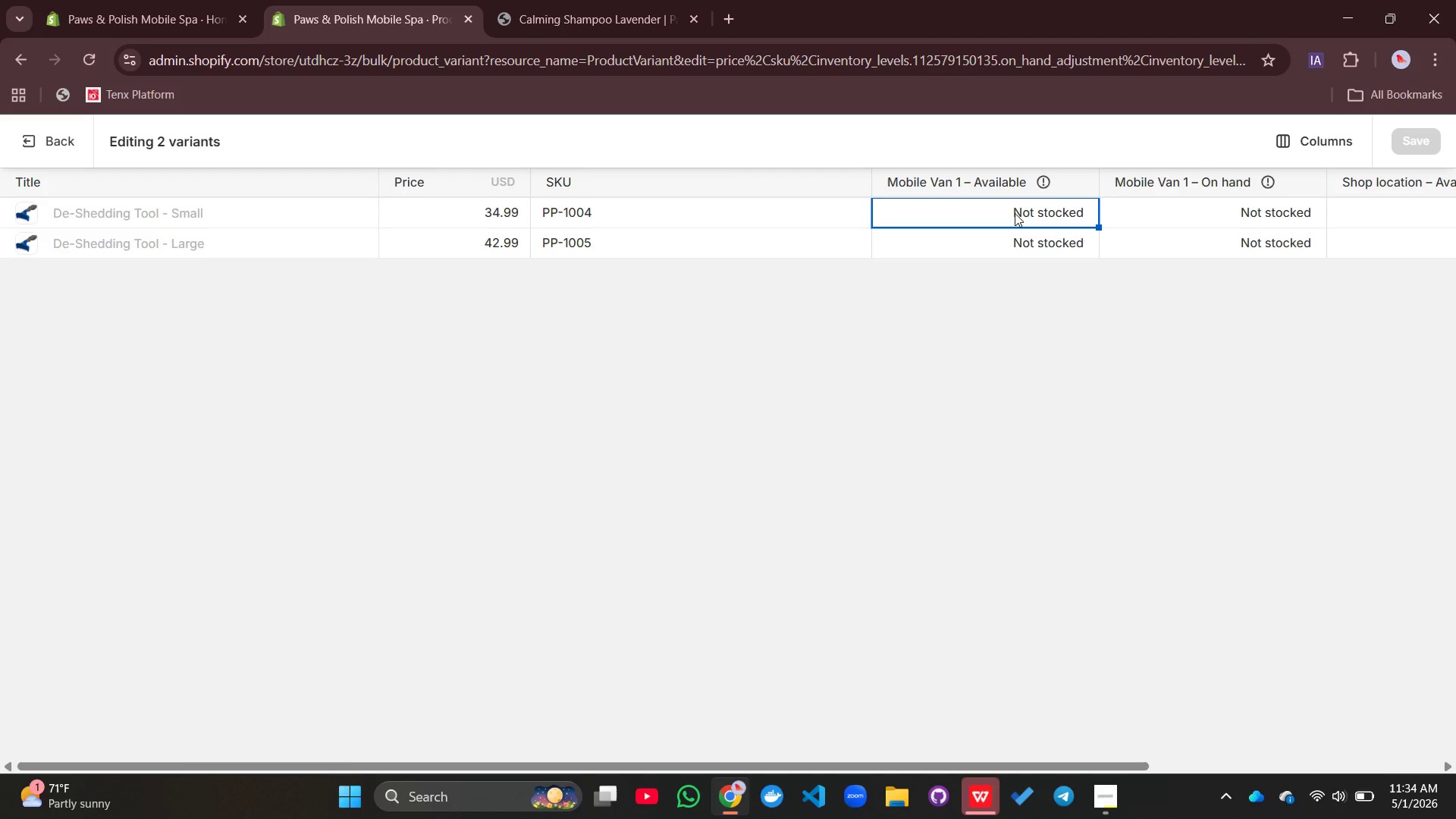 
left_click([1015, 213])
 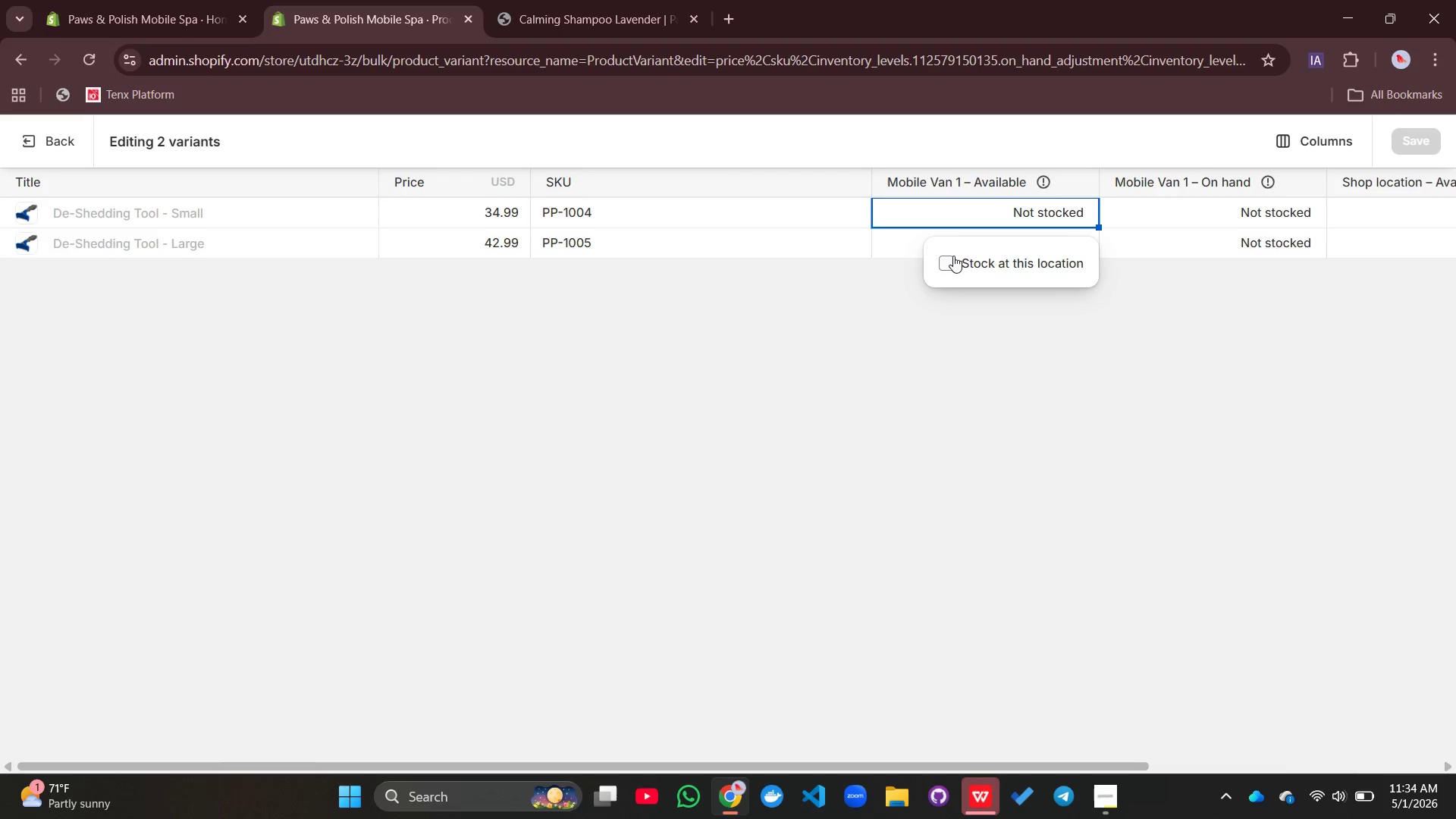 
left_click([953, 256])
 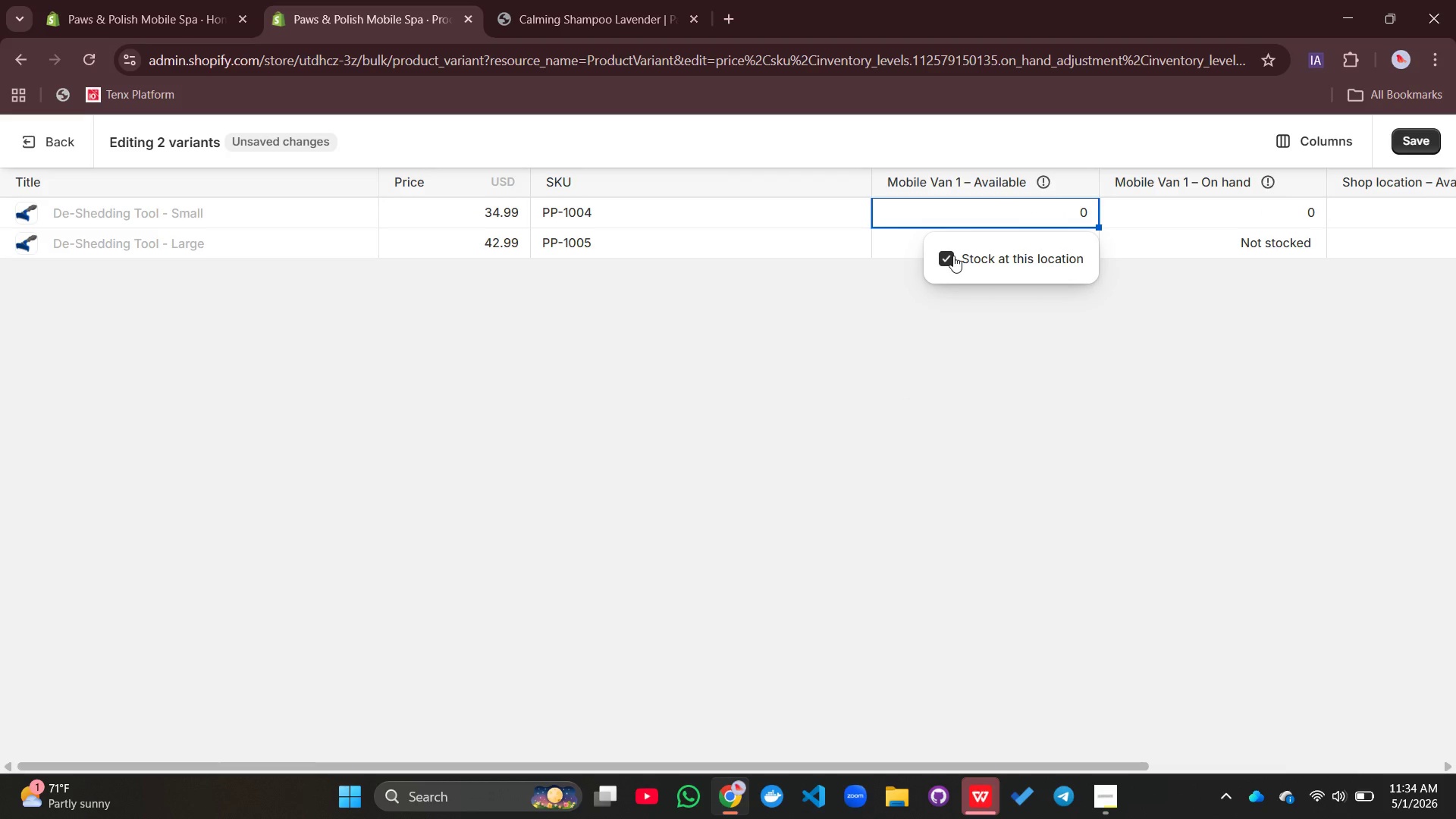 
type(12)
 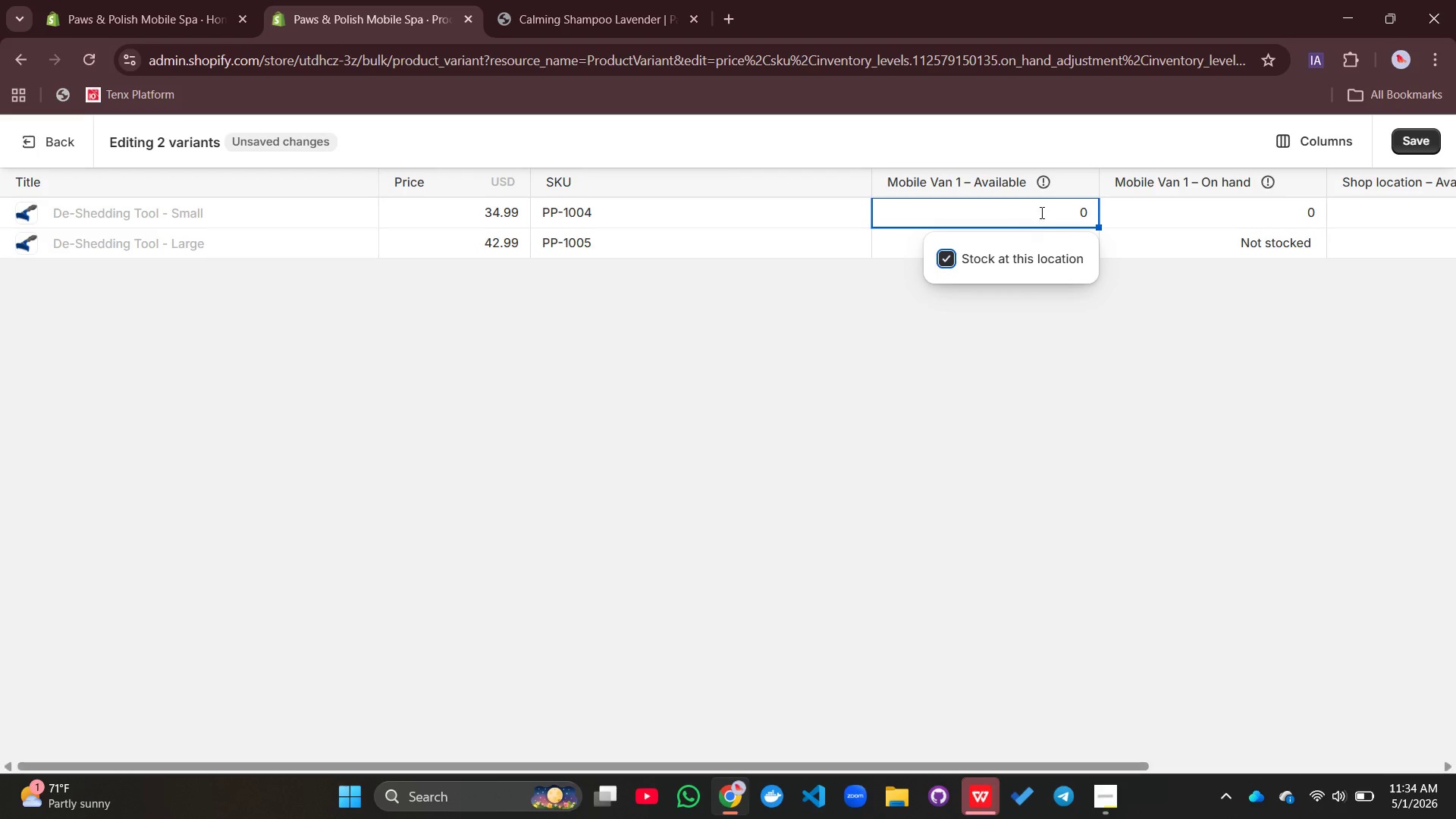 
left_click([1045, 211])
 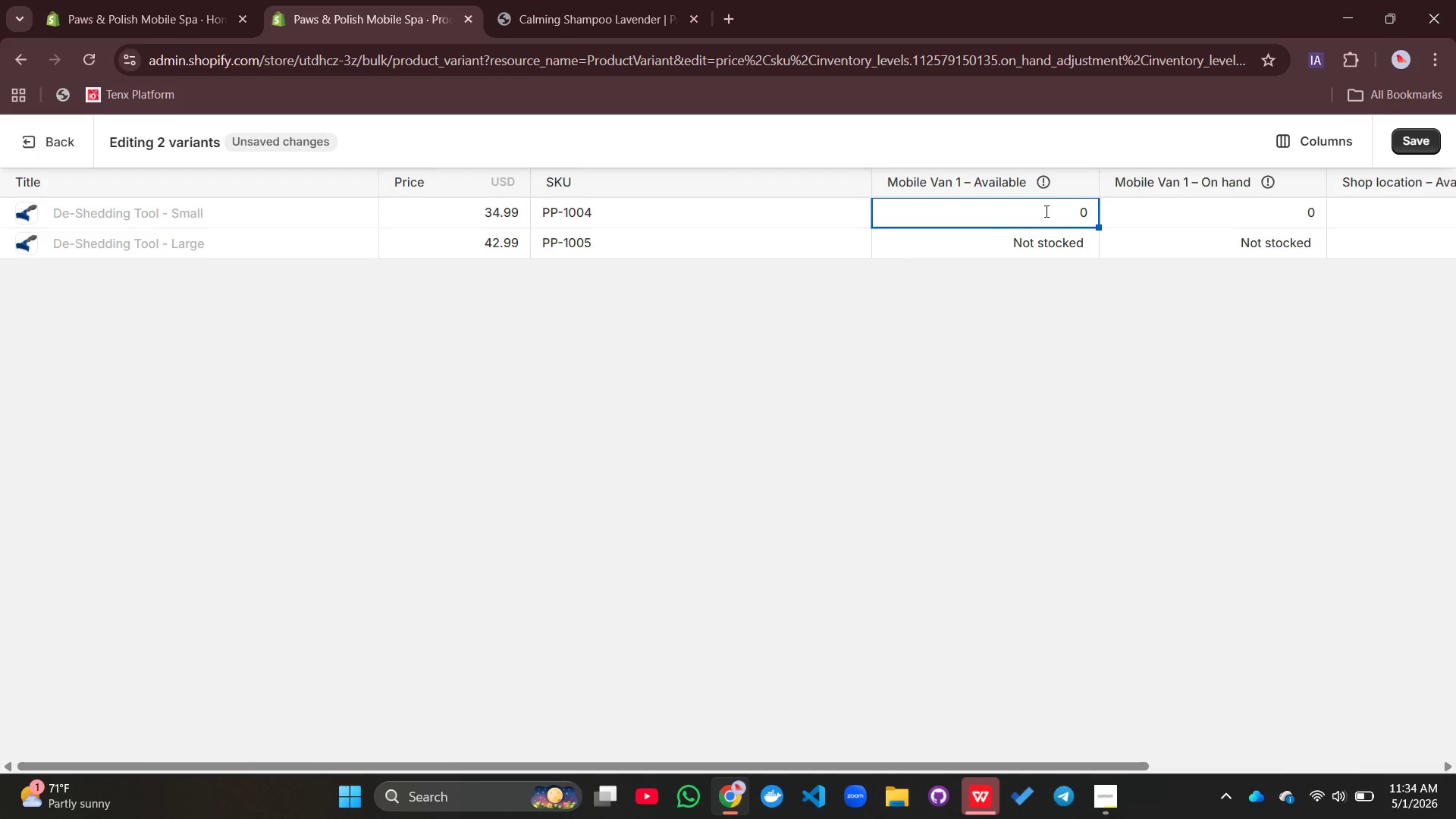 
key(1)
 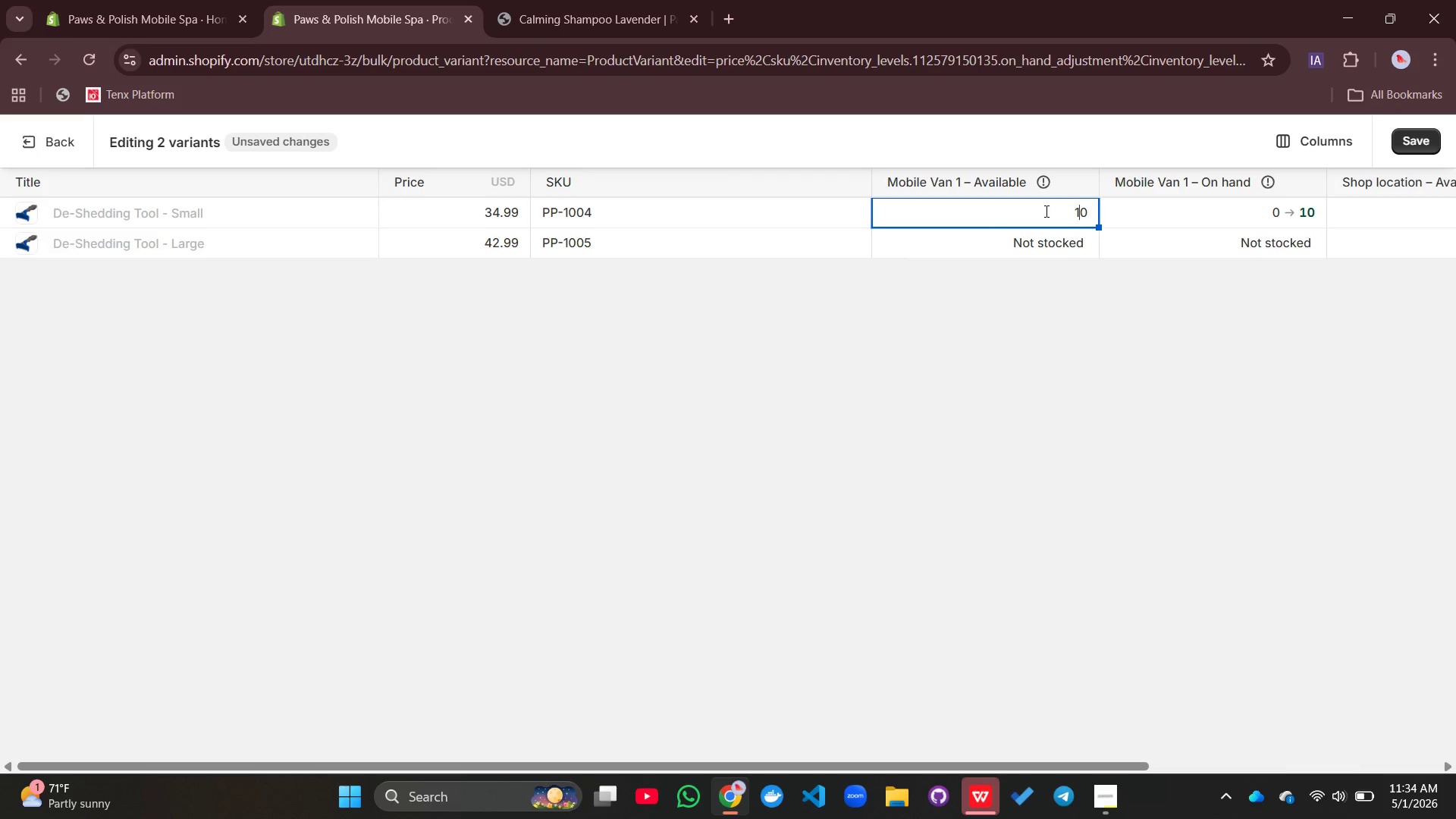 
key(ArrowRight)
 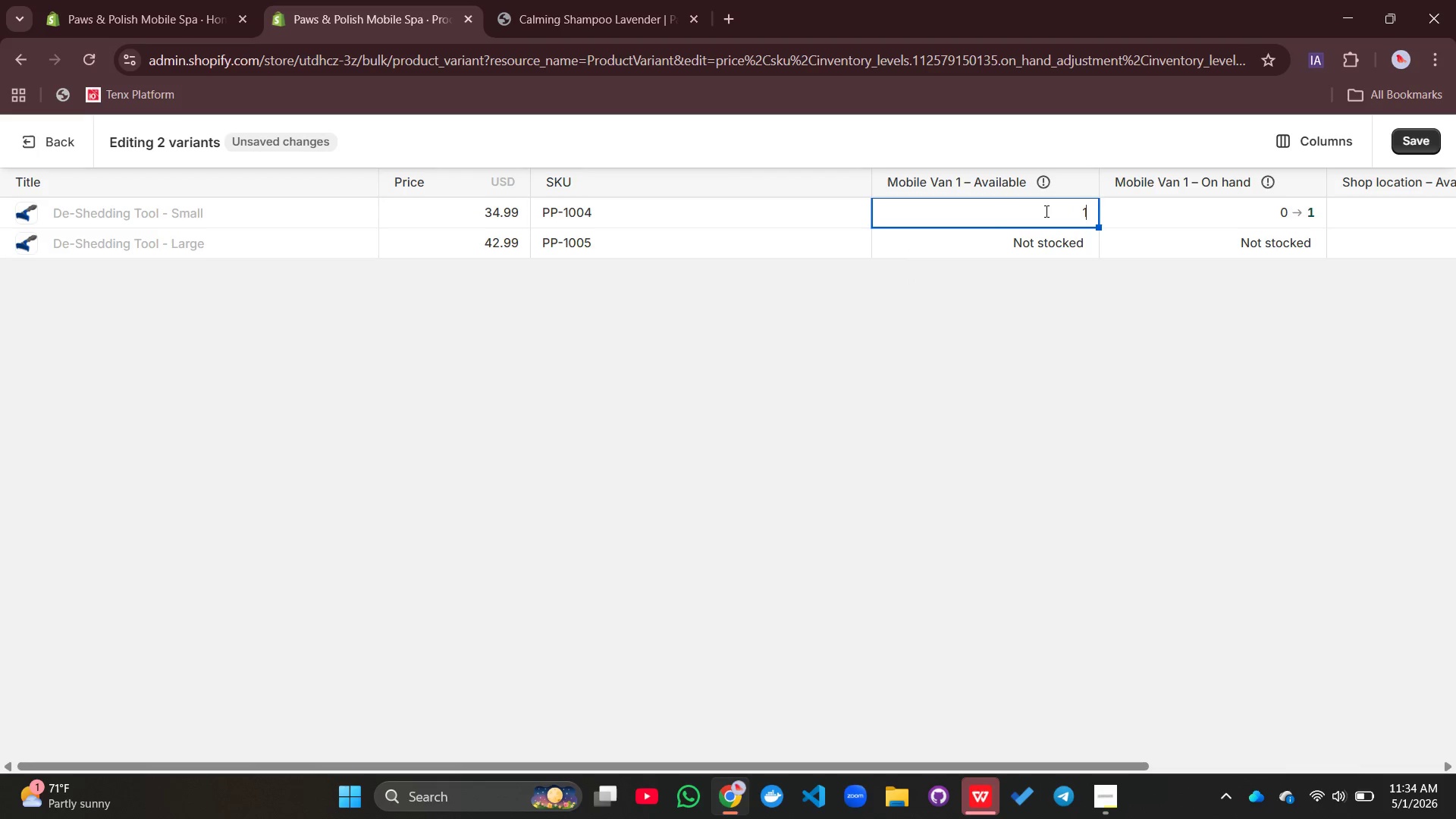 
key(Backspace)
 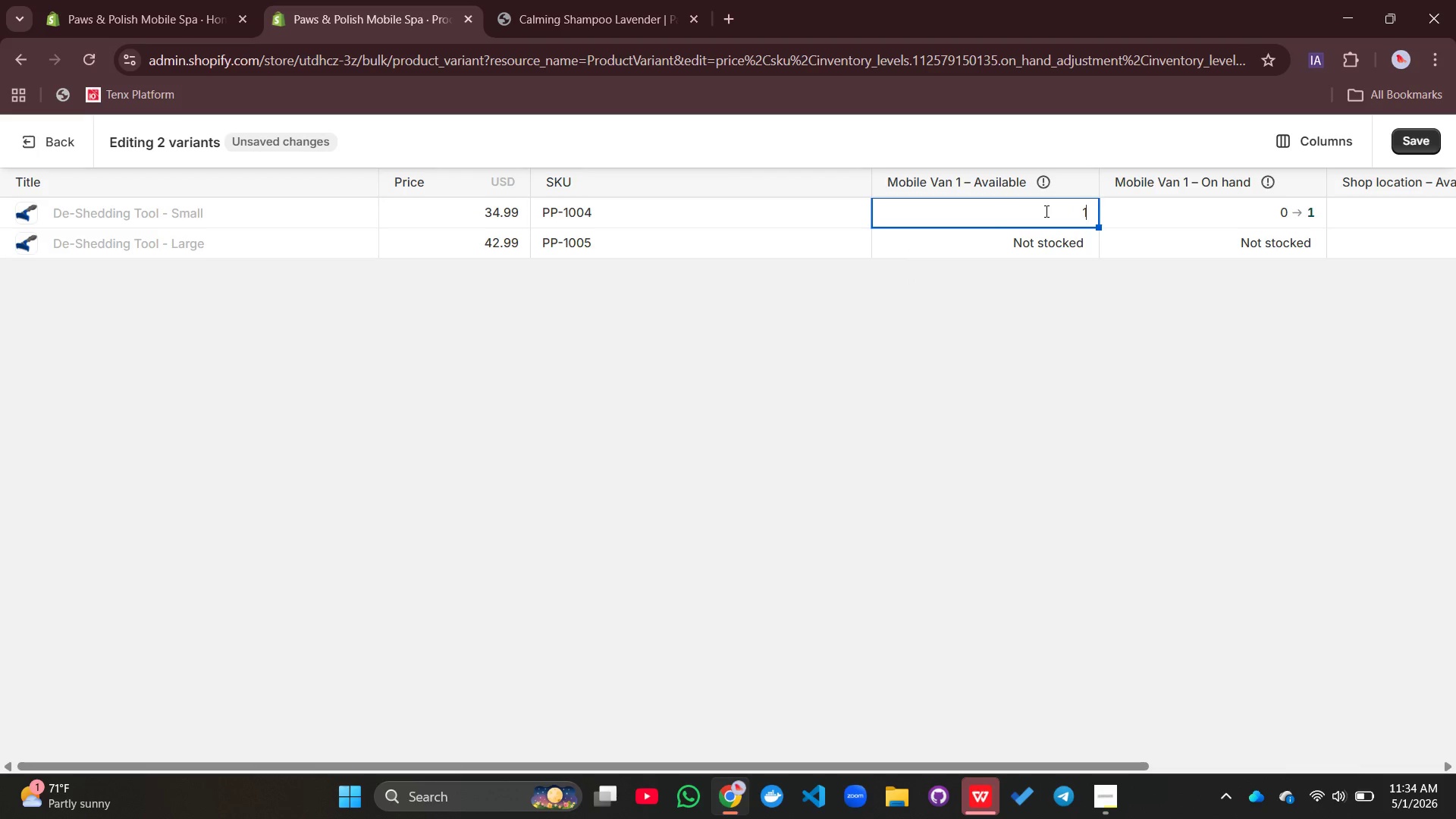 
key(2)
 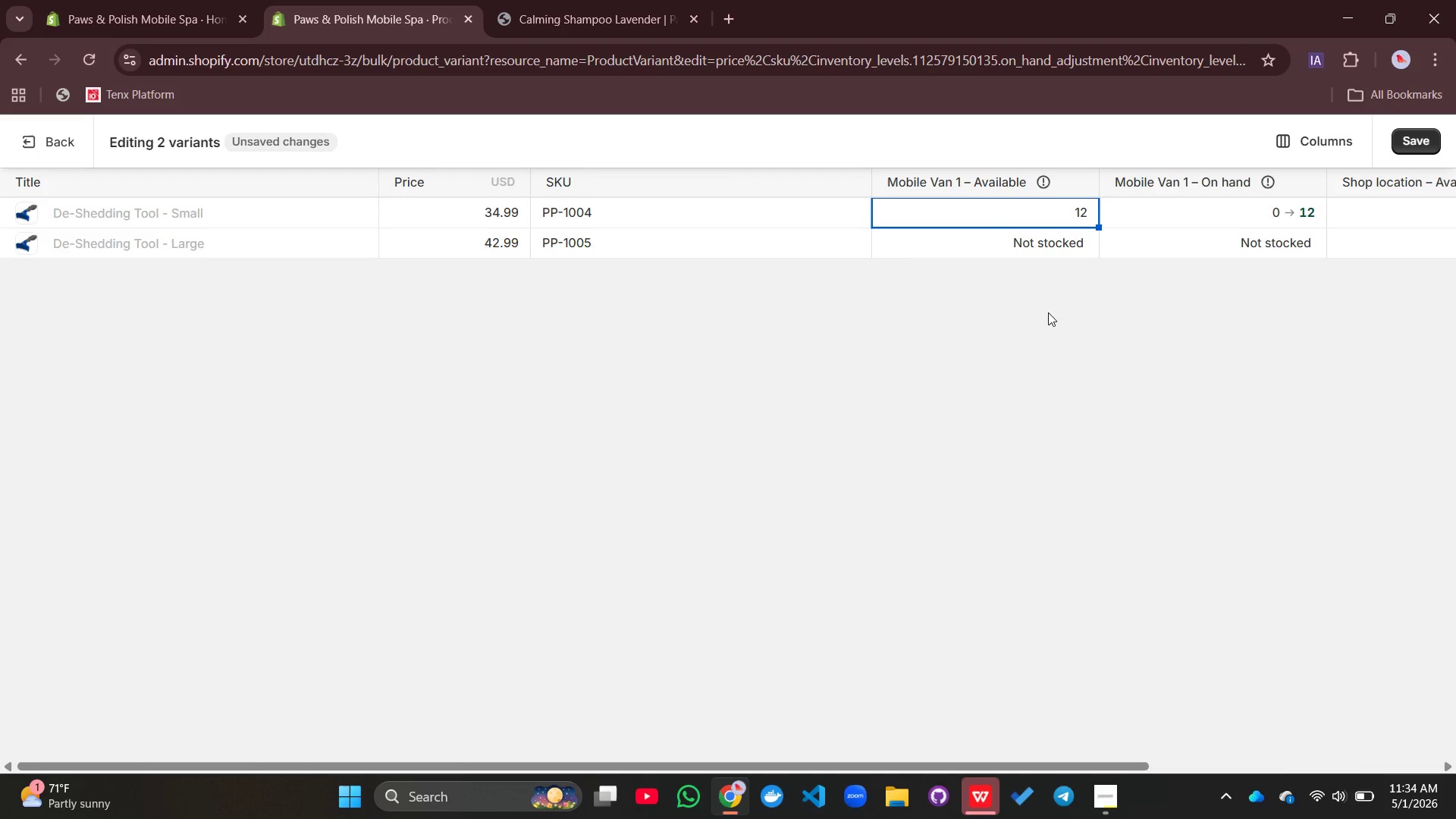 
left_click([1048, 312])
 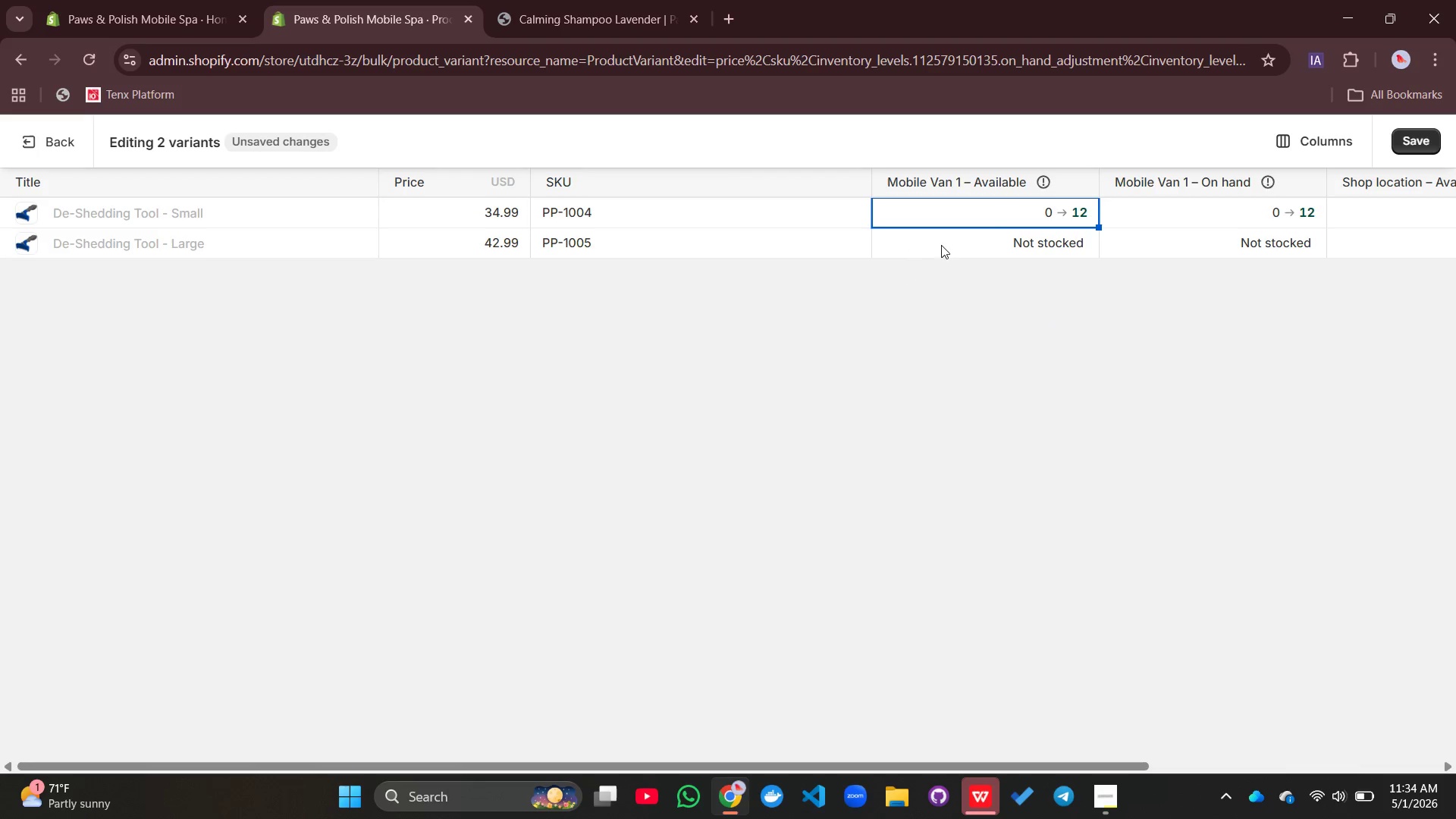 
left_click([942, 256])
 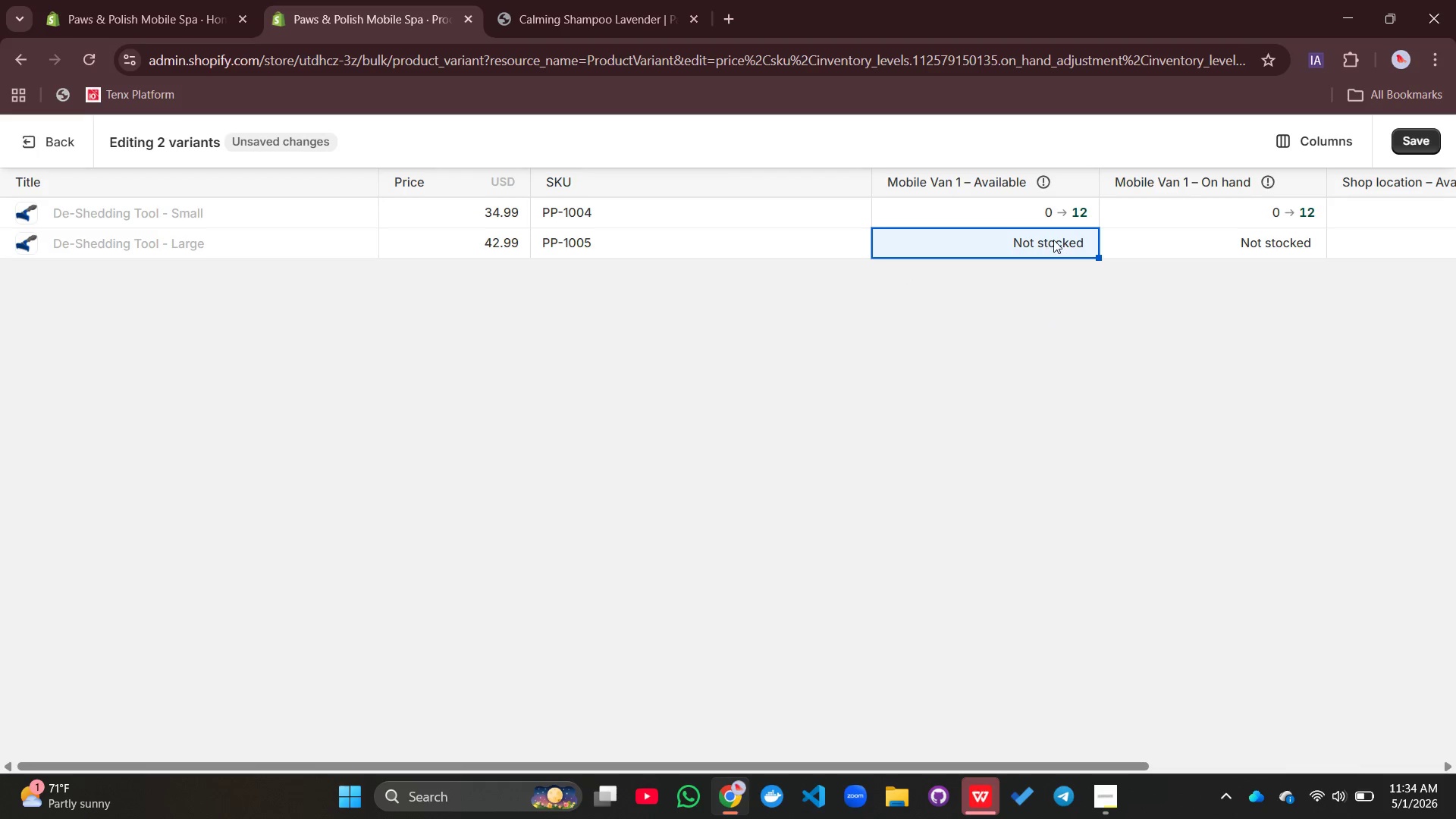 
left_click([1053, 240])
 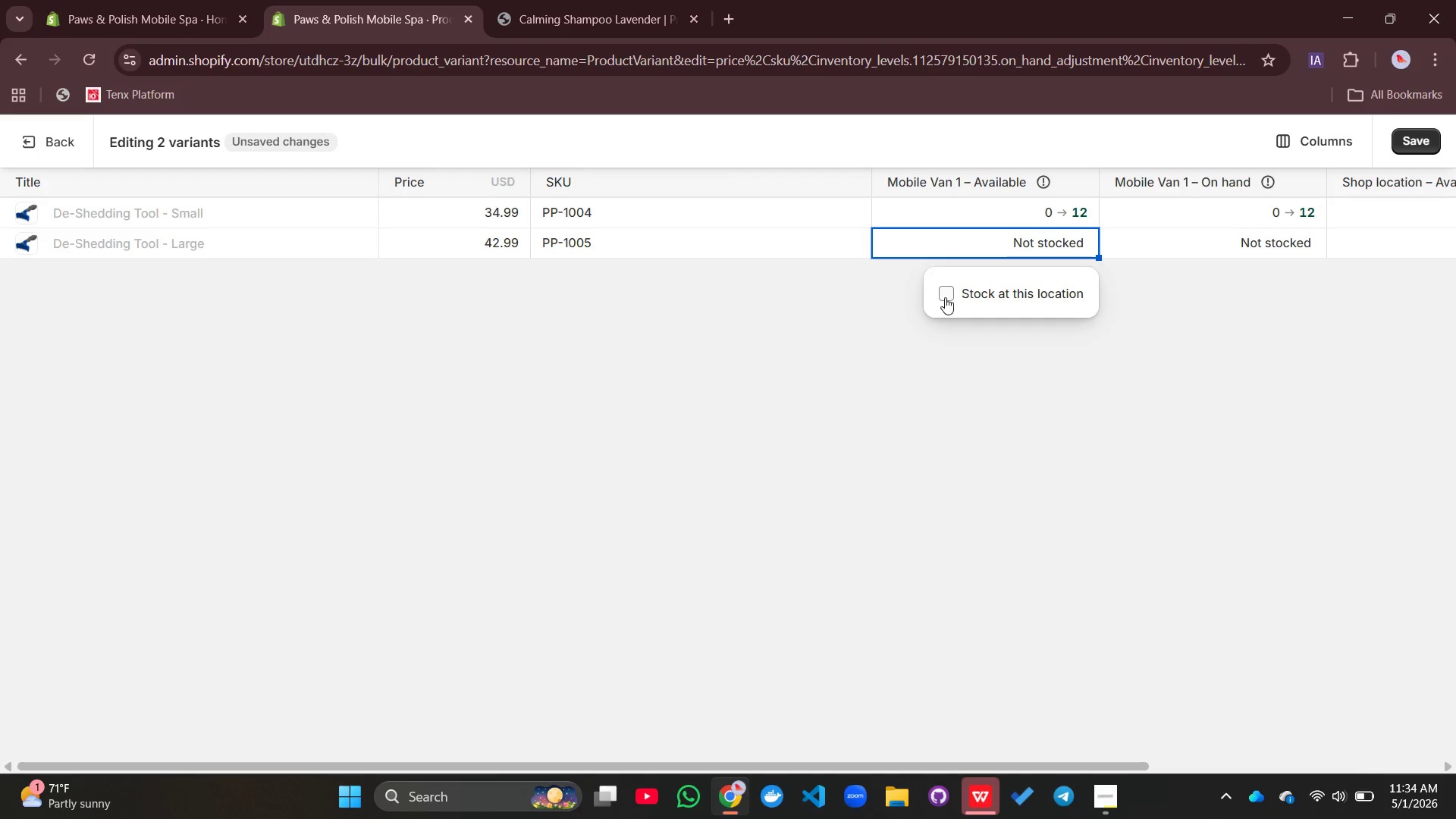 
left_click([943, 297])
 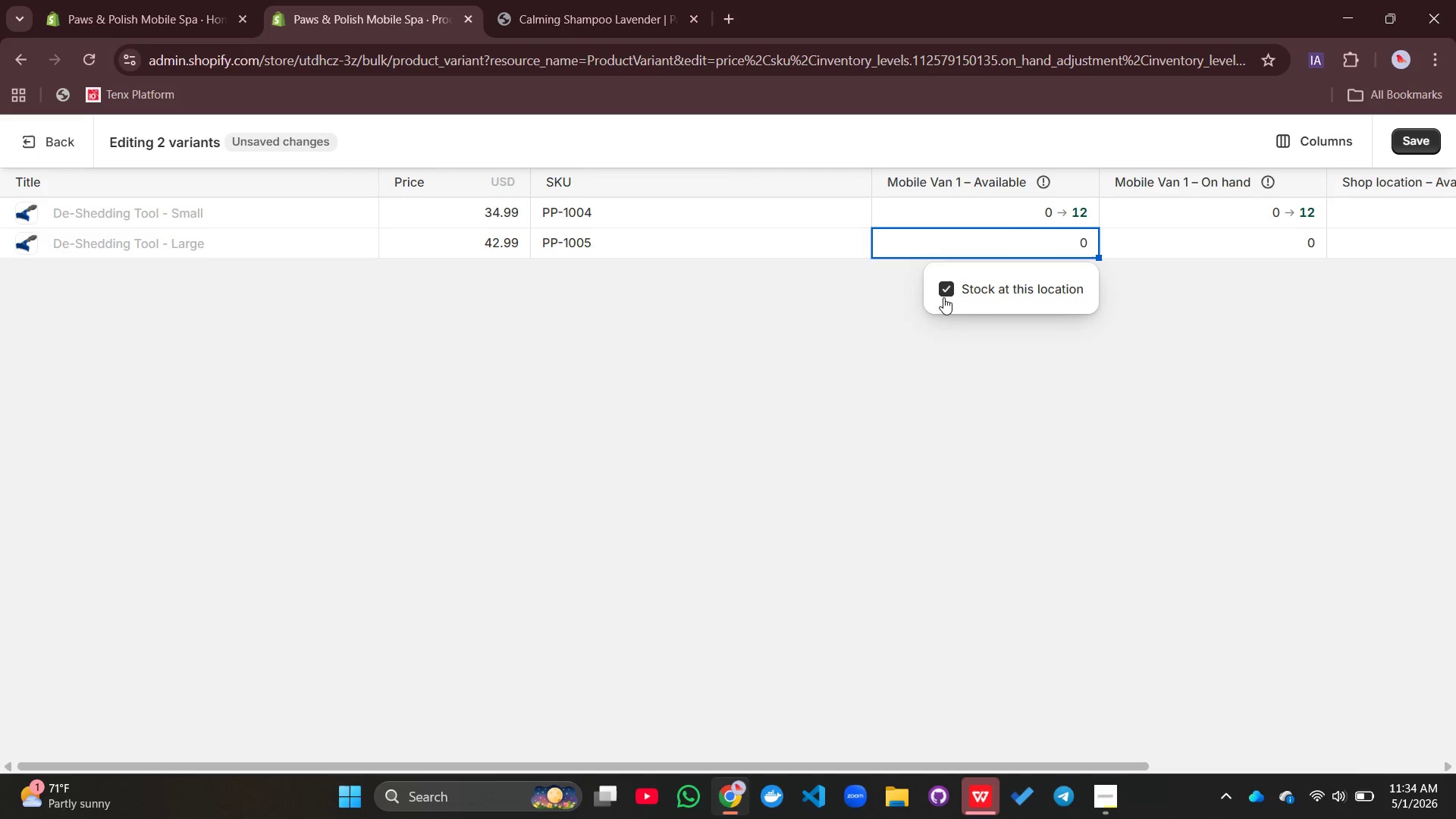 
type(12)
 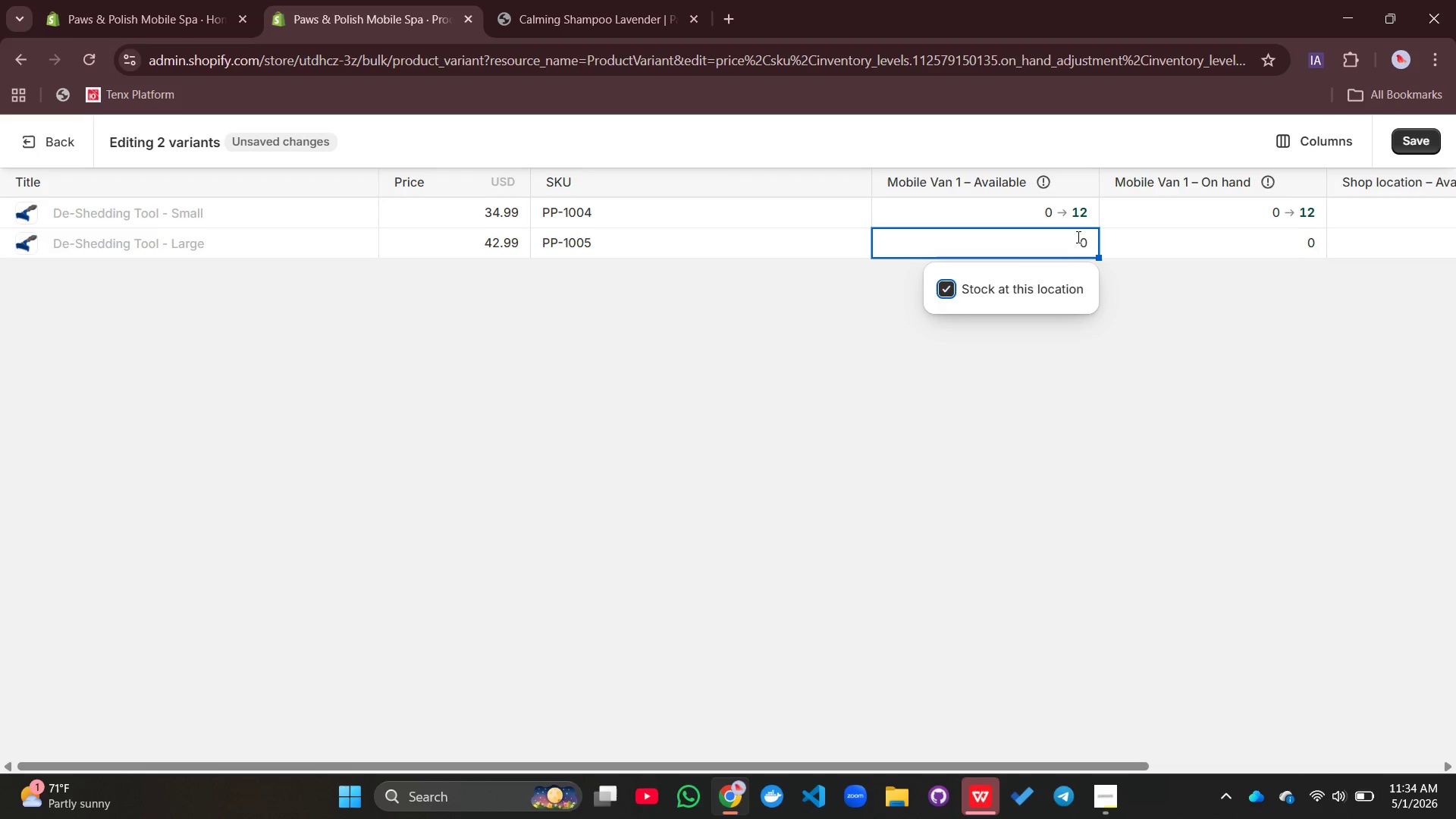 
left_click([1084, 242])
 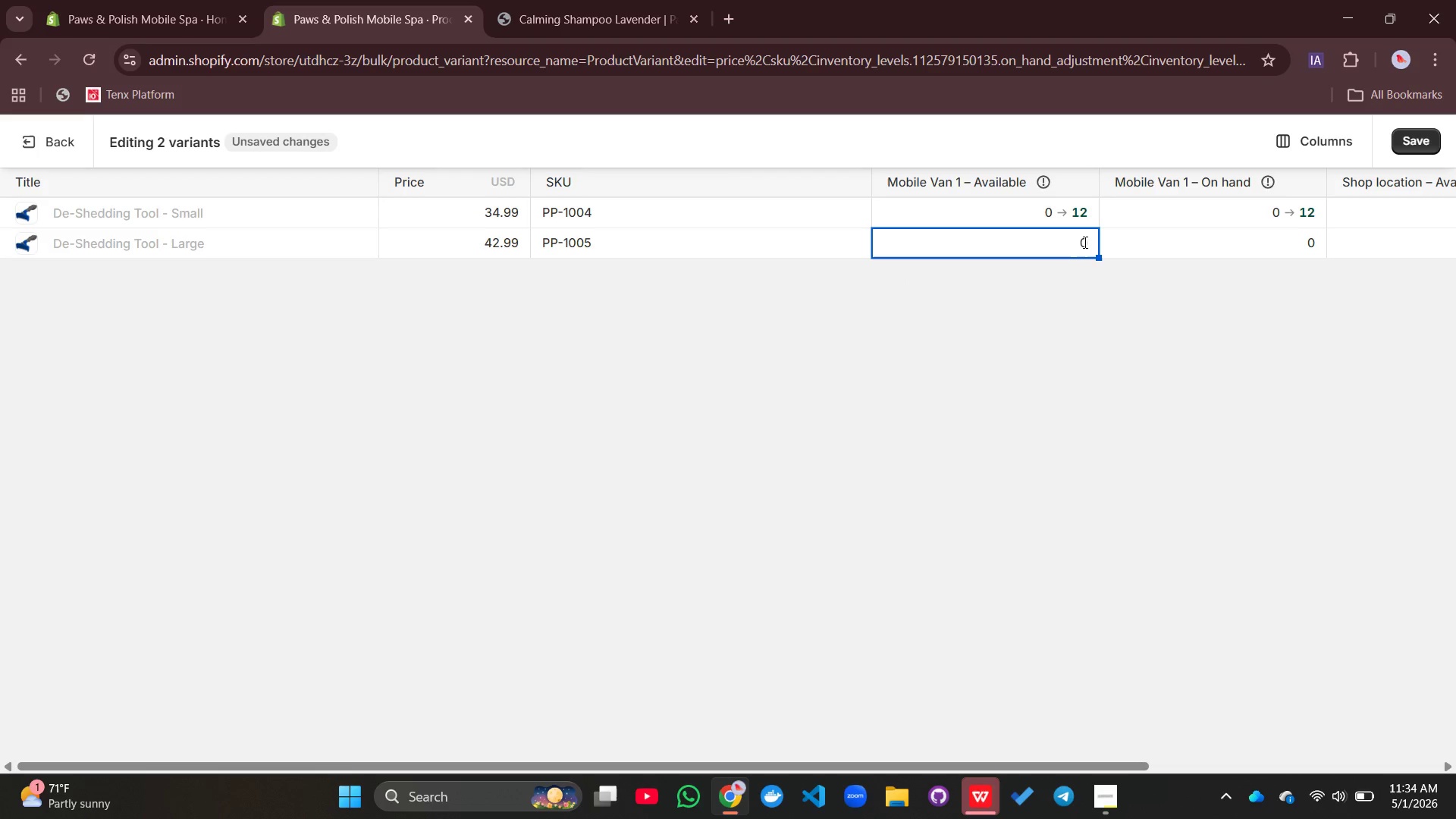 
double_click([1084, 242])
 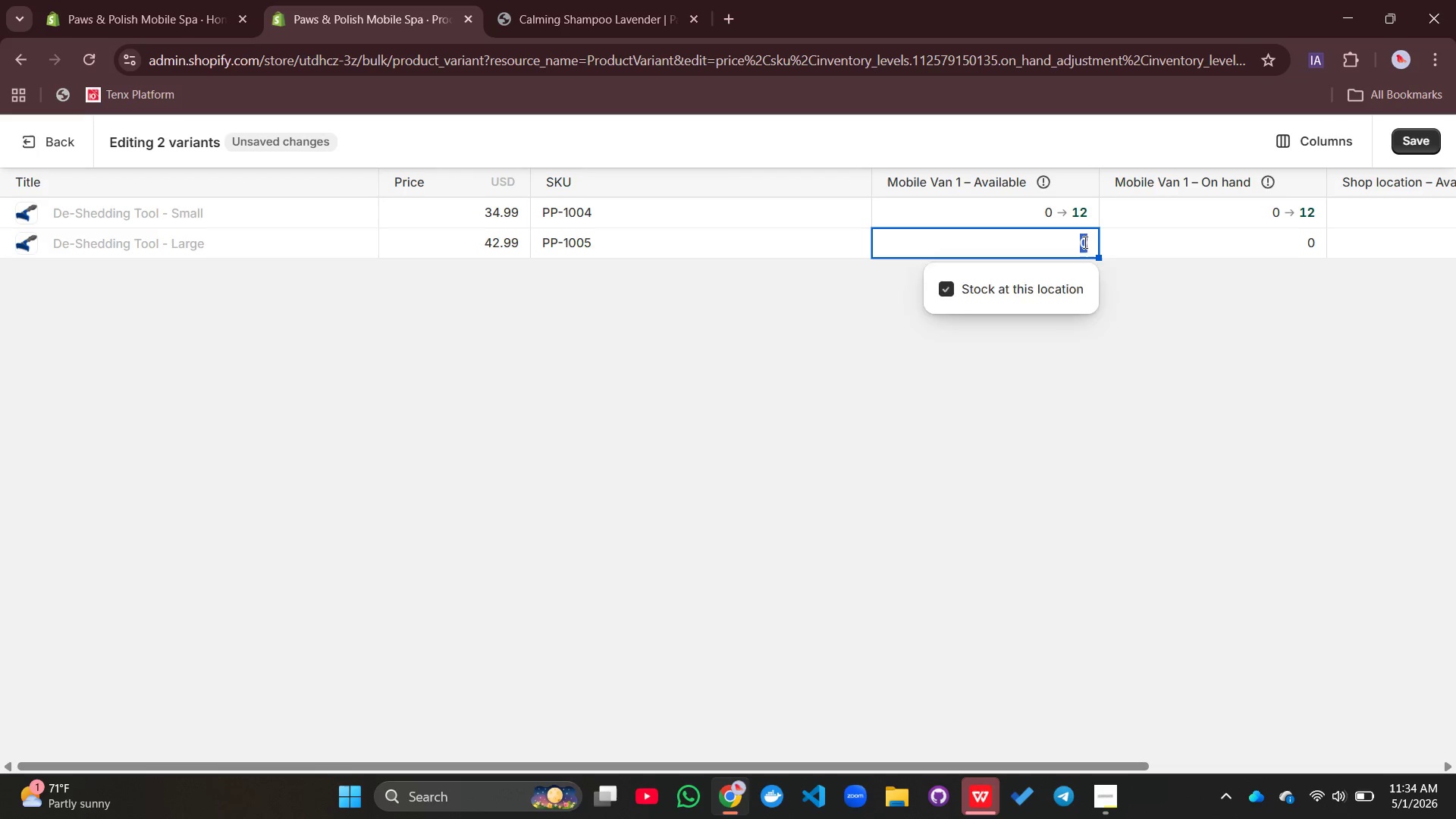 
type(12)
 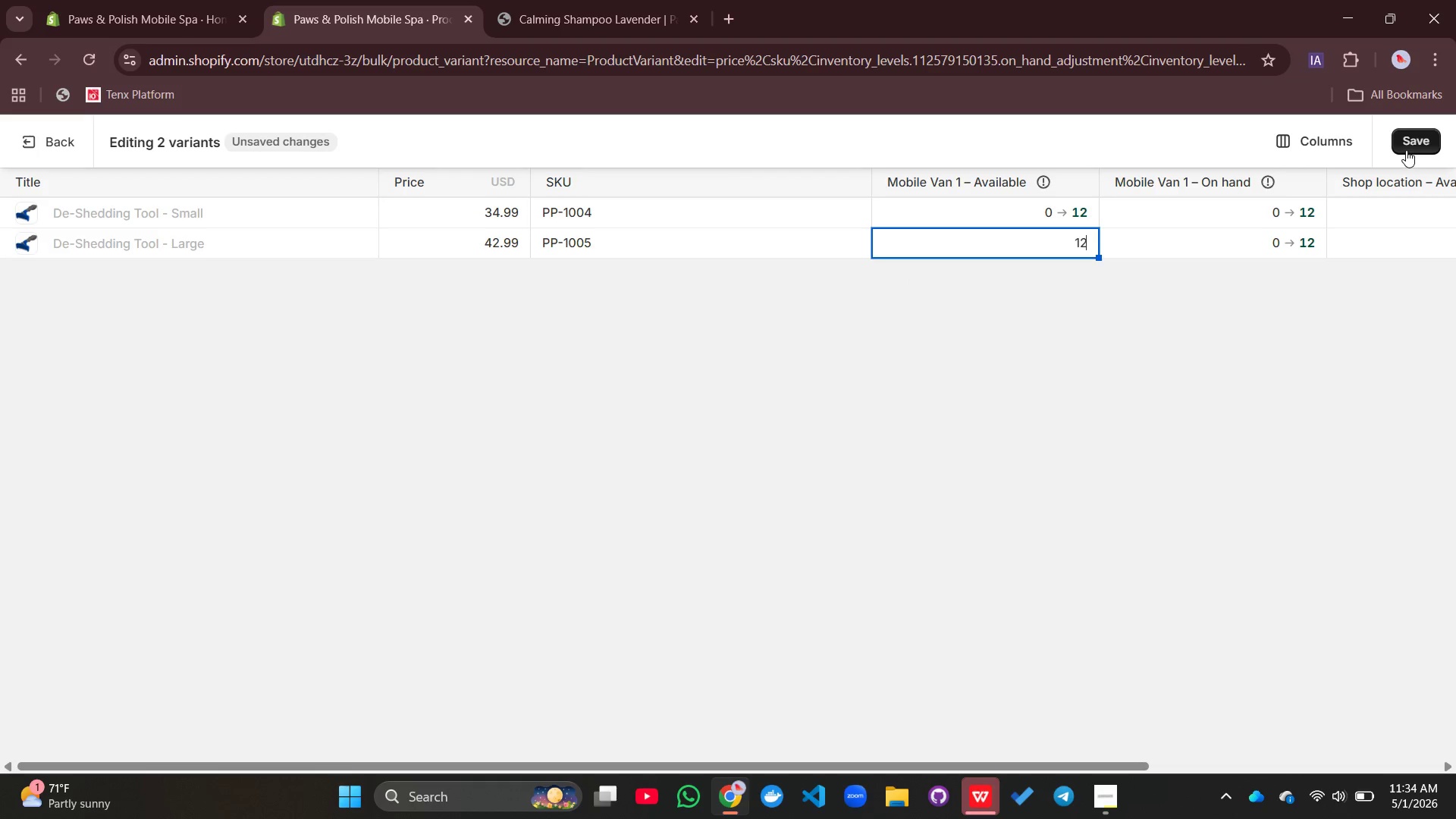 
left_click([1406, 150])
 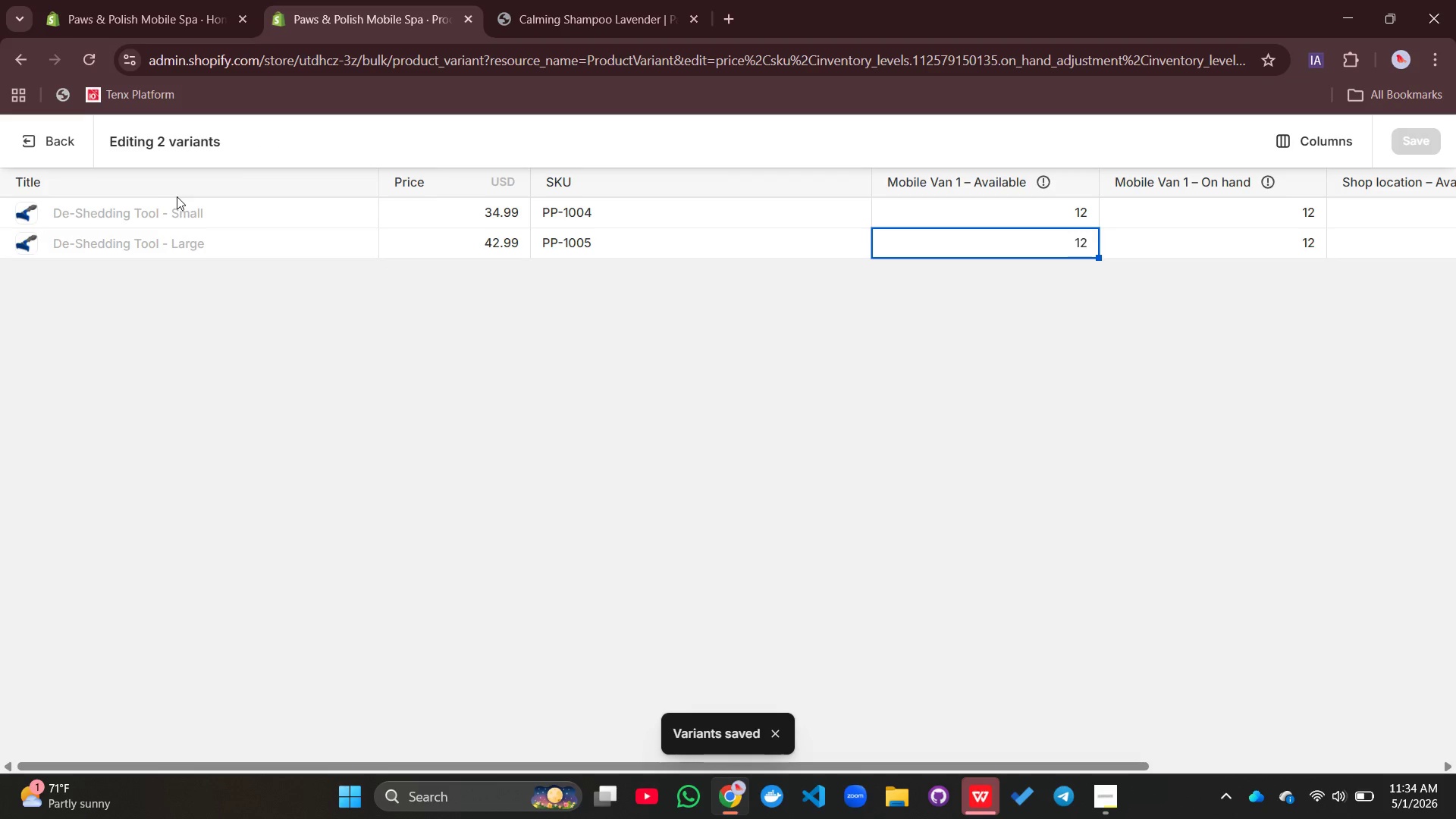 
left_click([40, 155])
 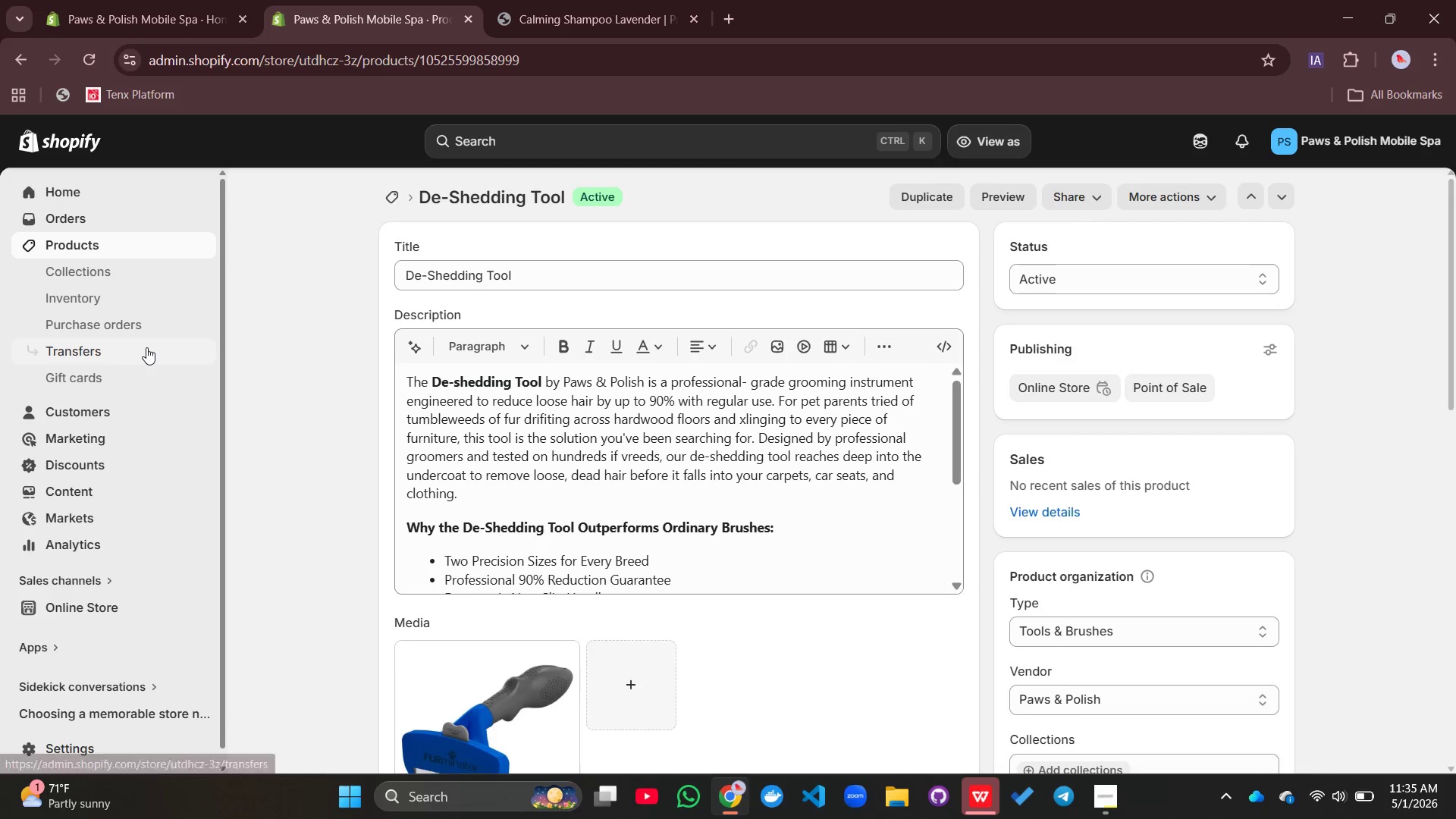 
wait(7.19)
 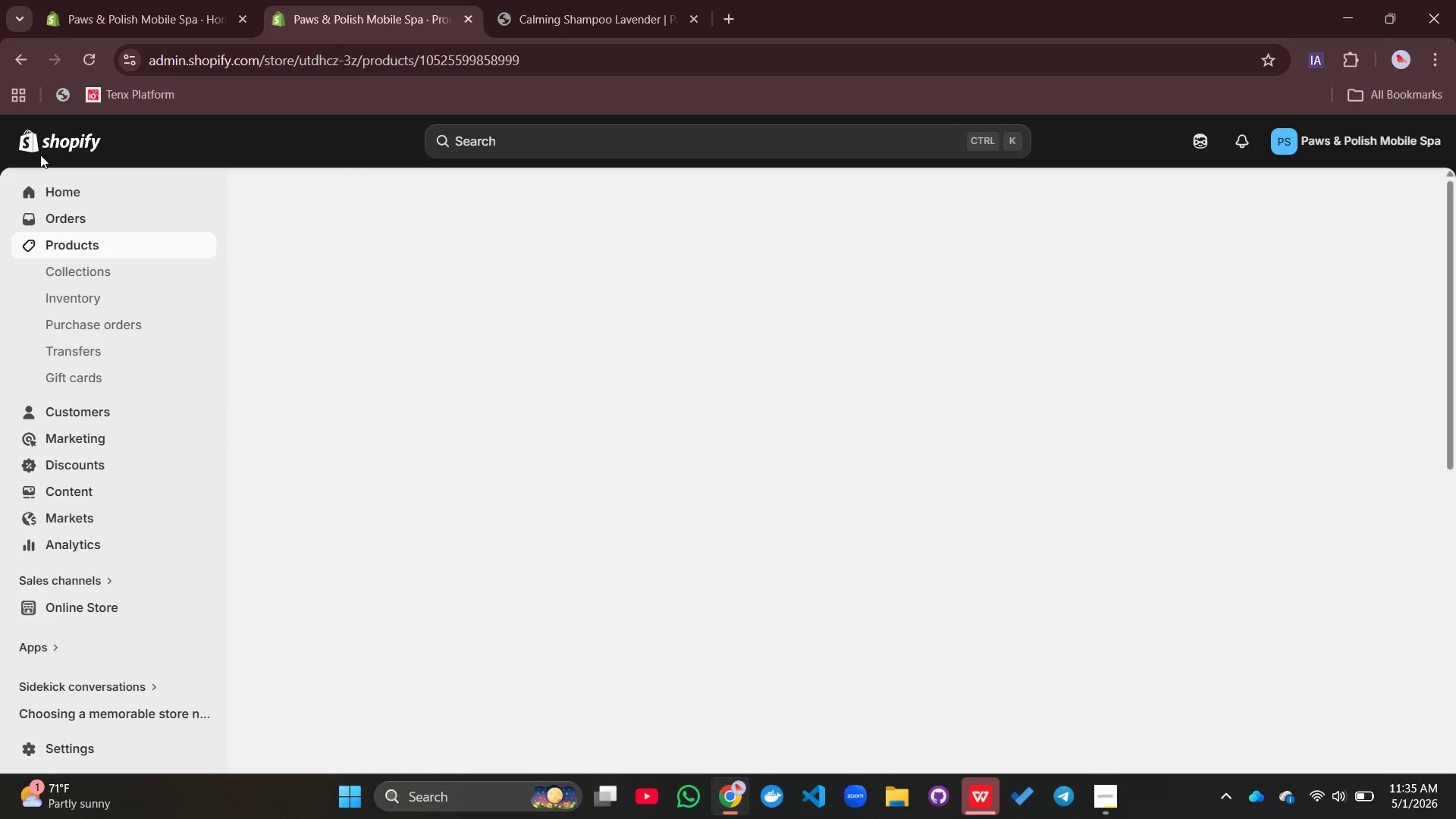 
left_click([508, 435])
 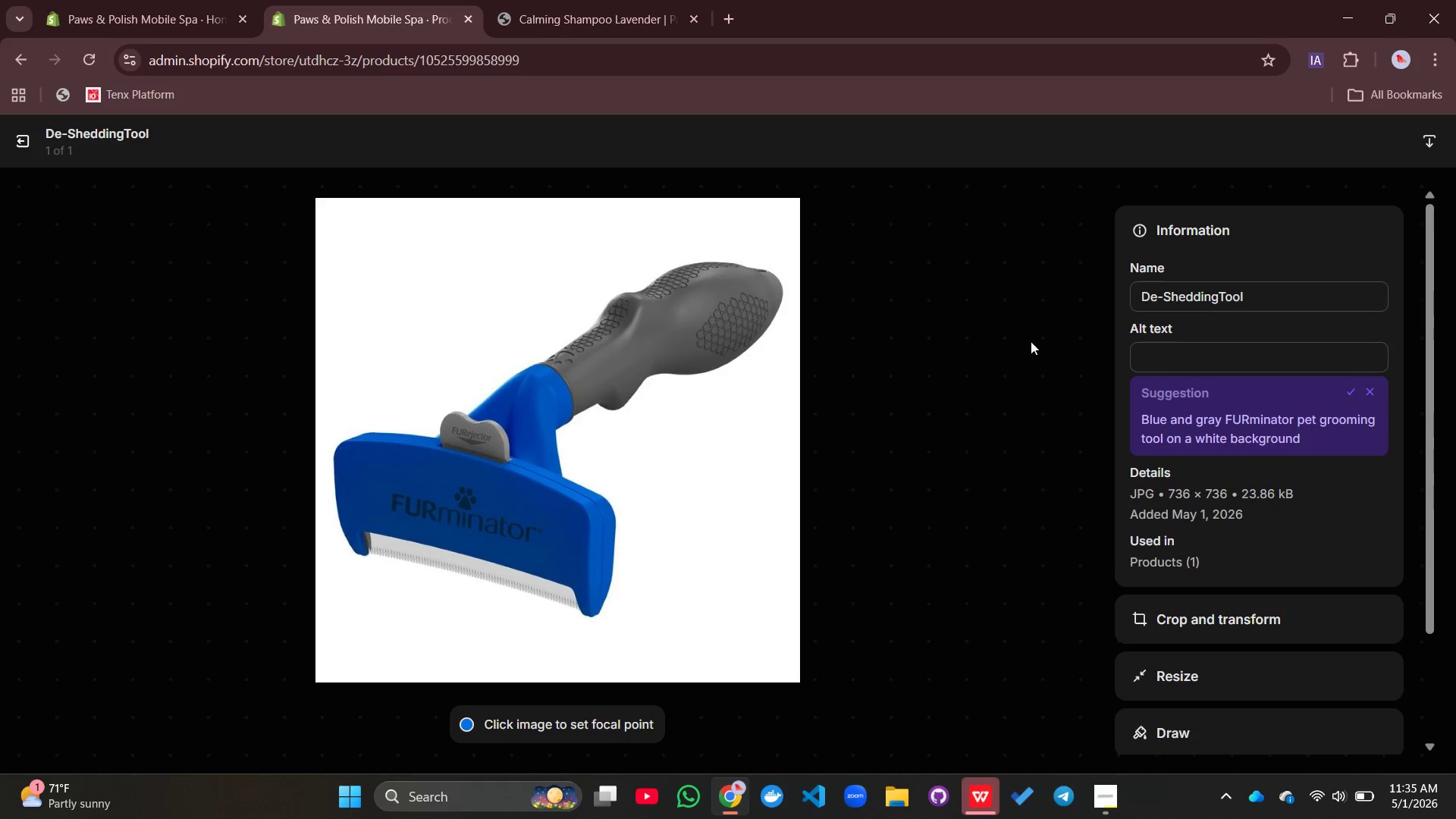 
left_click([1163, 356])
 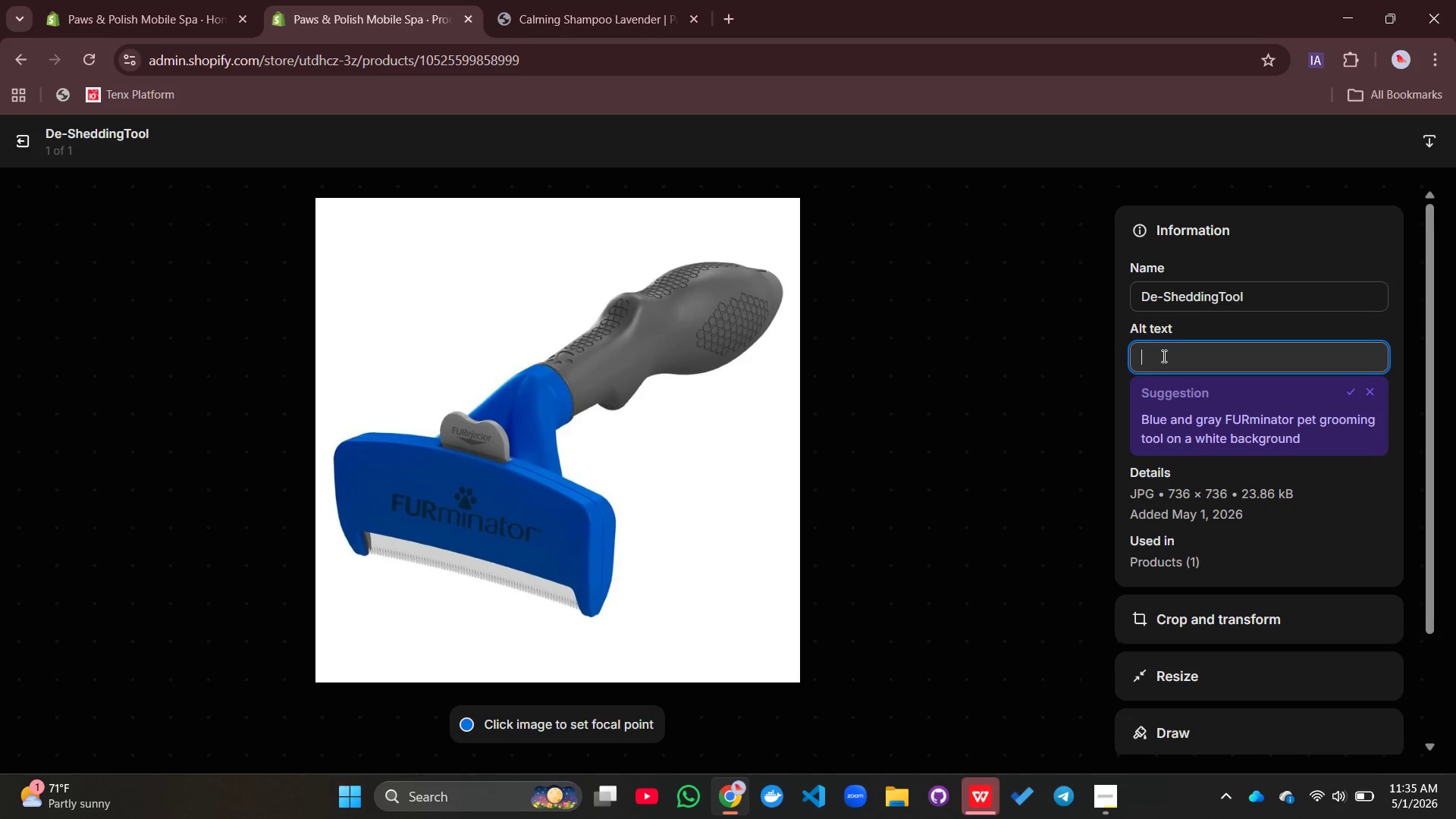 
type(egronomiv)
key(Backspace)
type(c )
 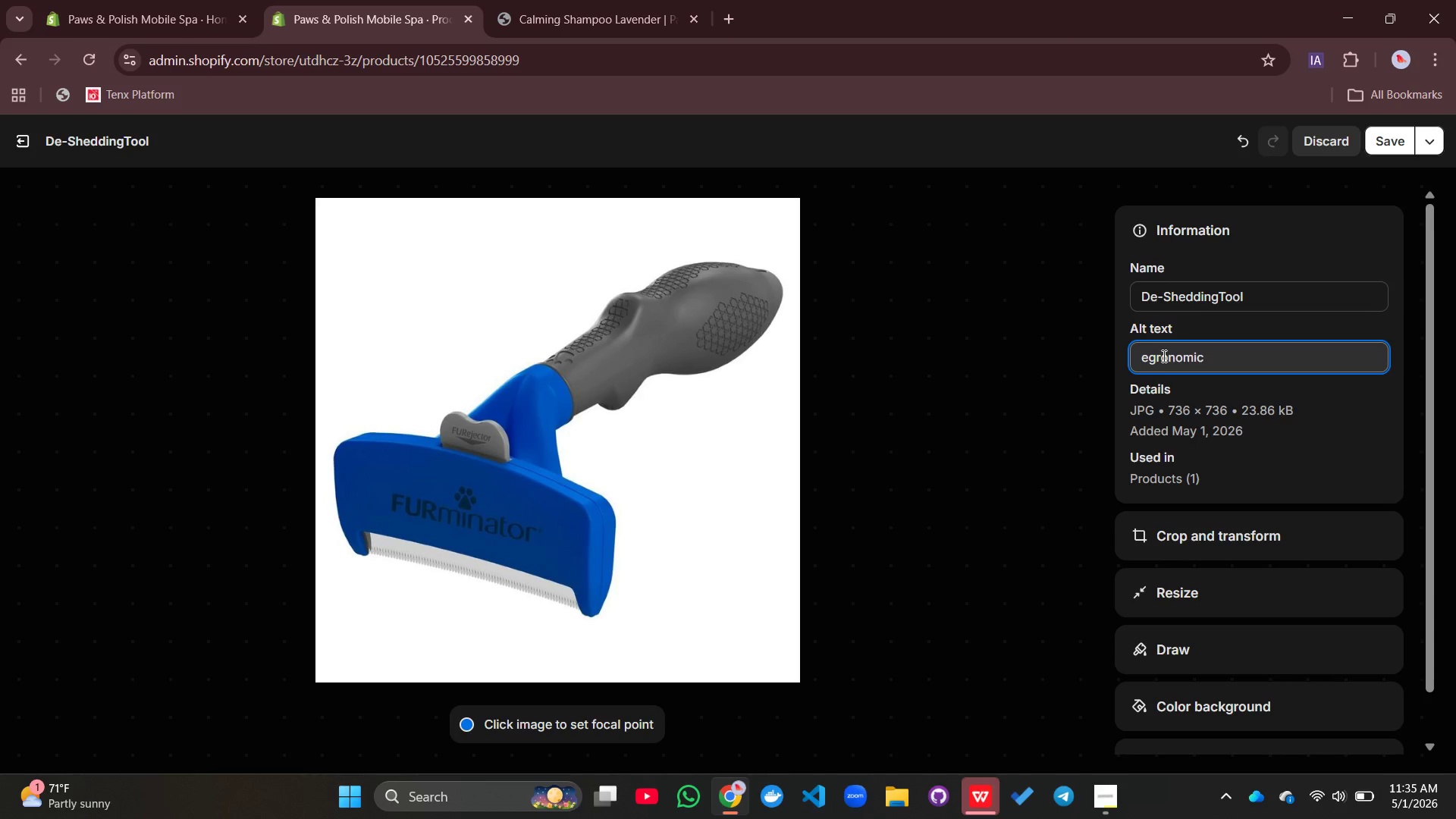 
wait(5.48)
 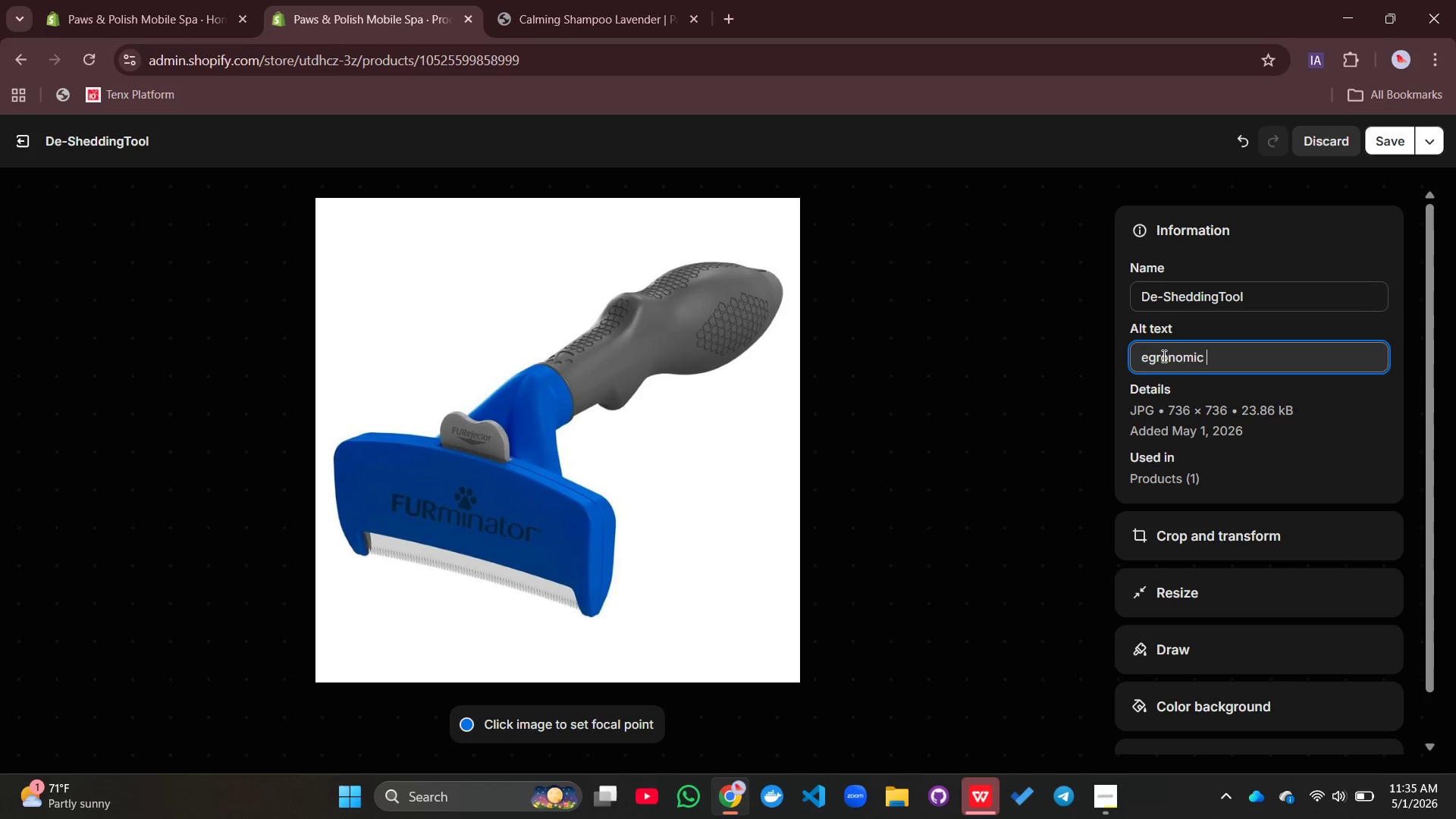 
type(de-shedding brushed)
key(Backspace)
type(s for dogs with stainless )
 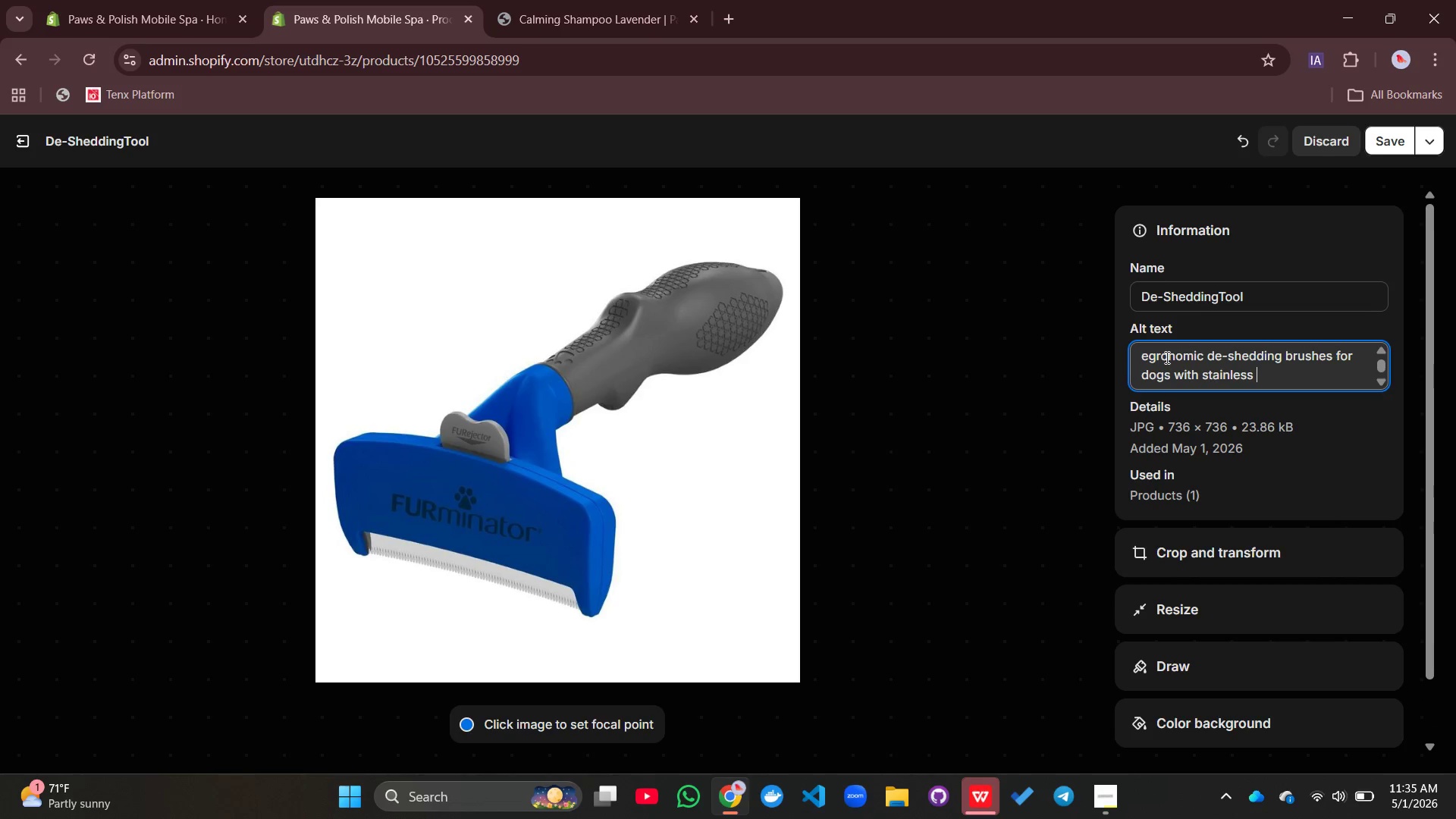 
type(steel safety edge and self-cleaning button)
 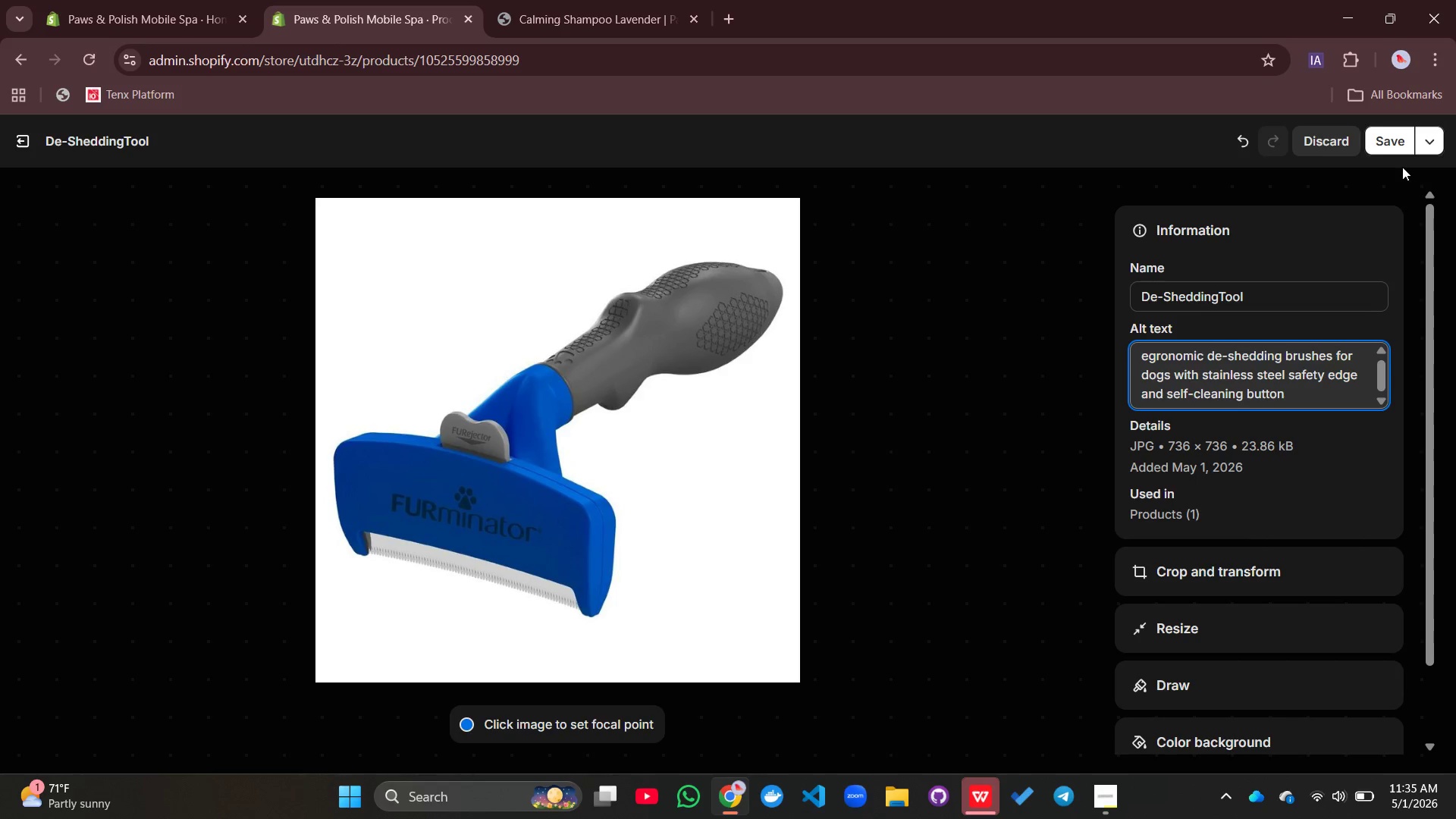 
left_click([1391, 139])
 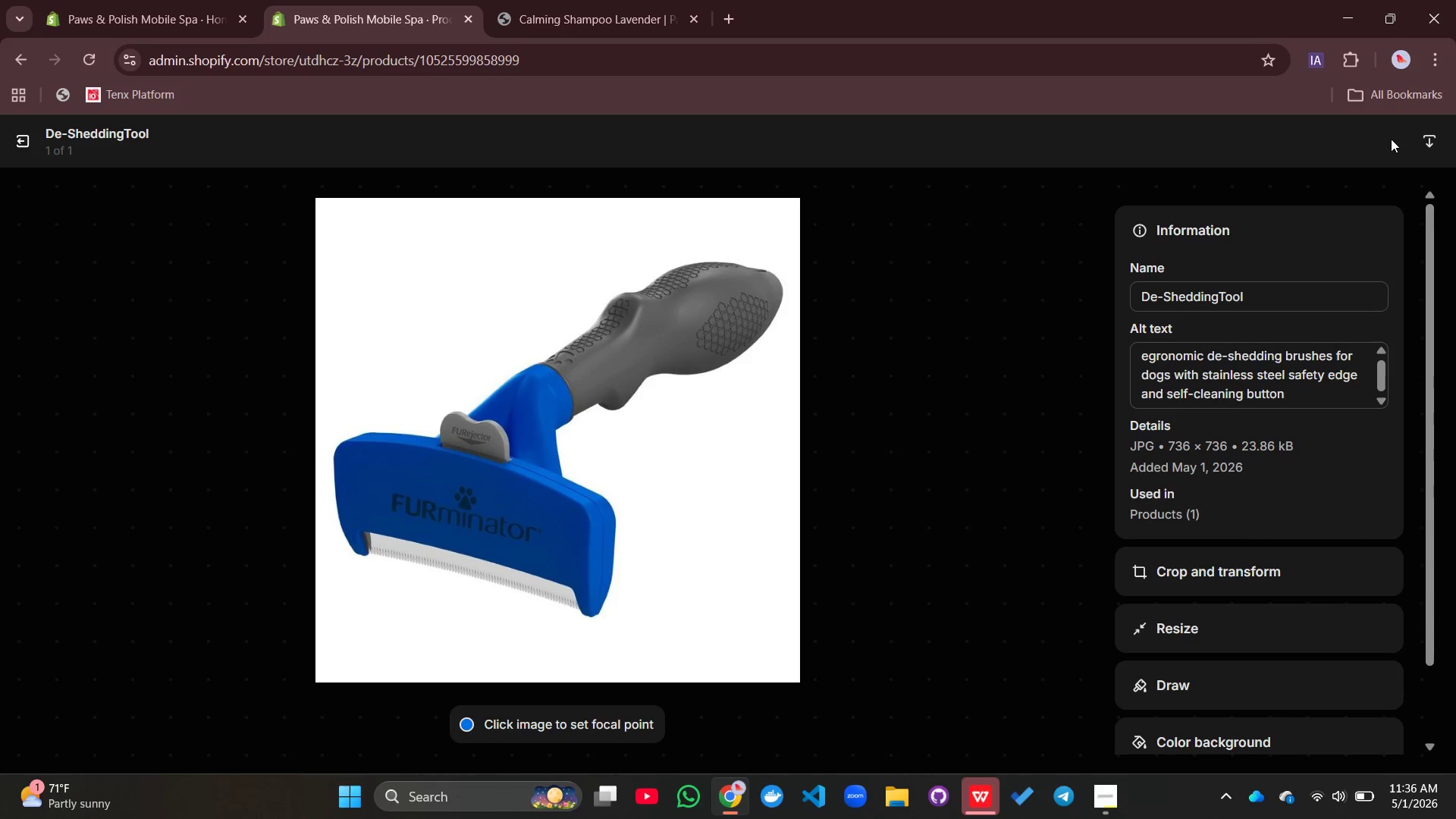 
wait(8.28)
 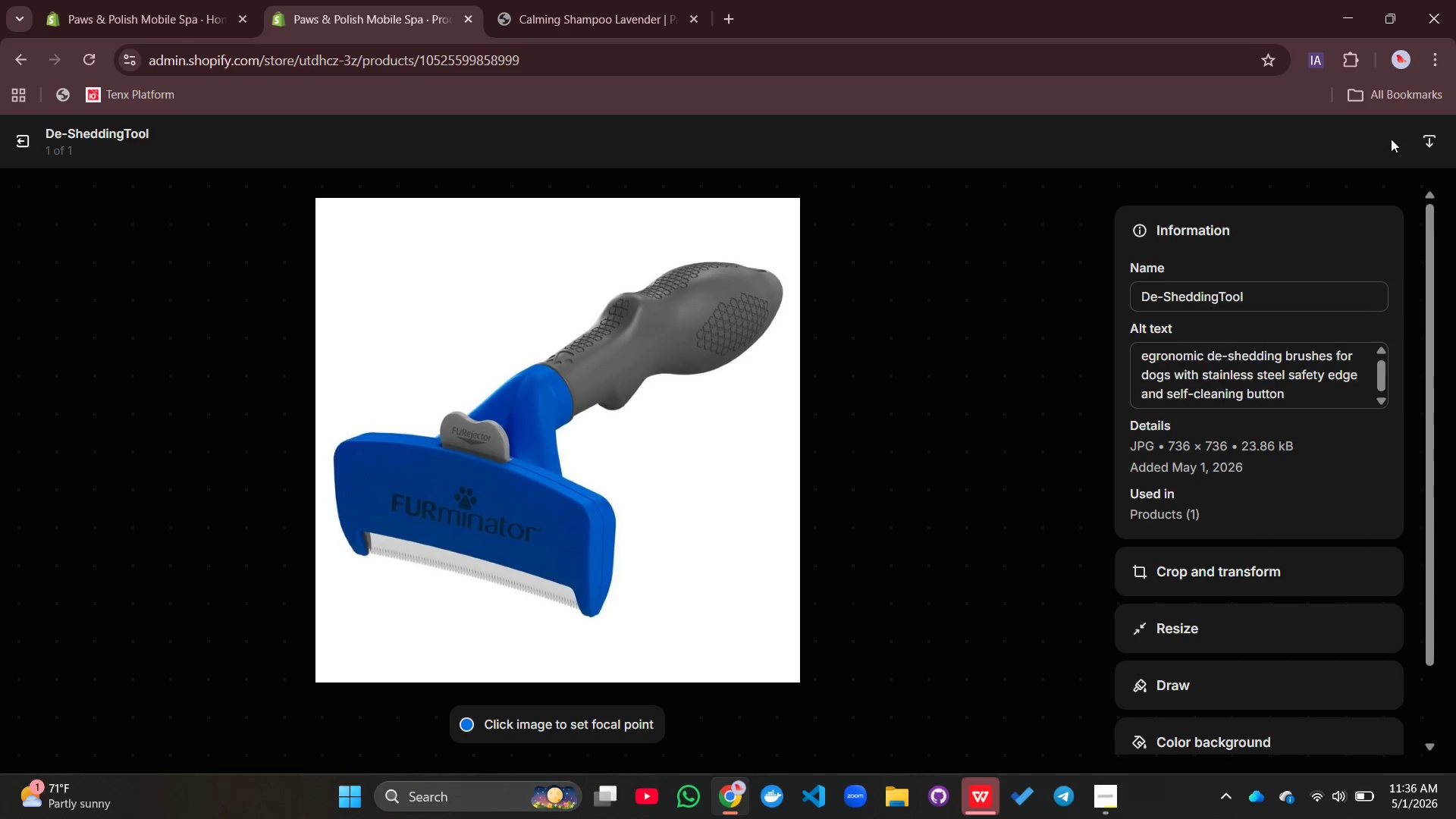 
left_click([1106, 783])